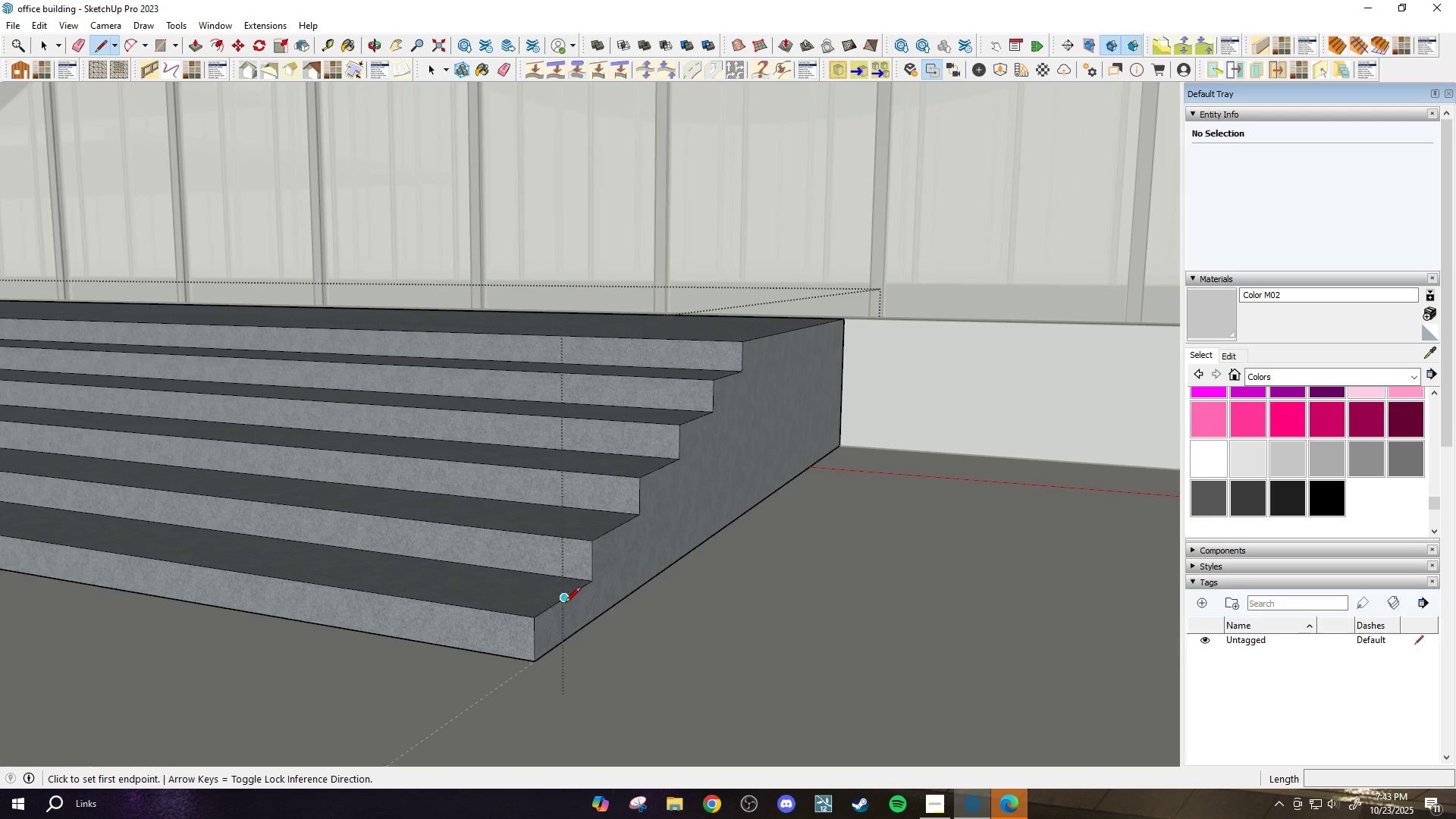 
scroll: coordinate [558, 610], scroll_direction: up, amount: 5.0
 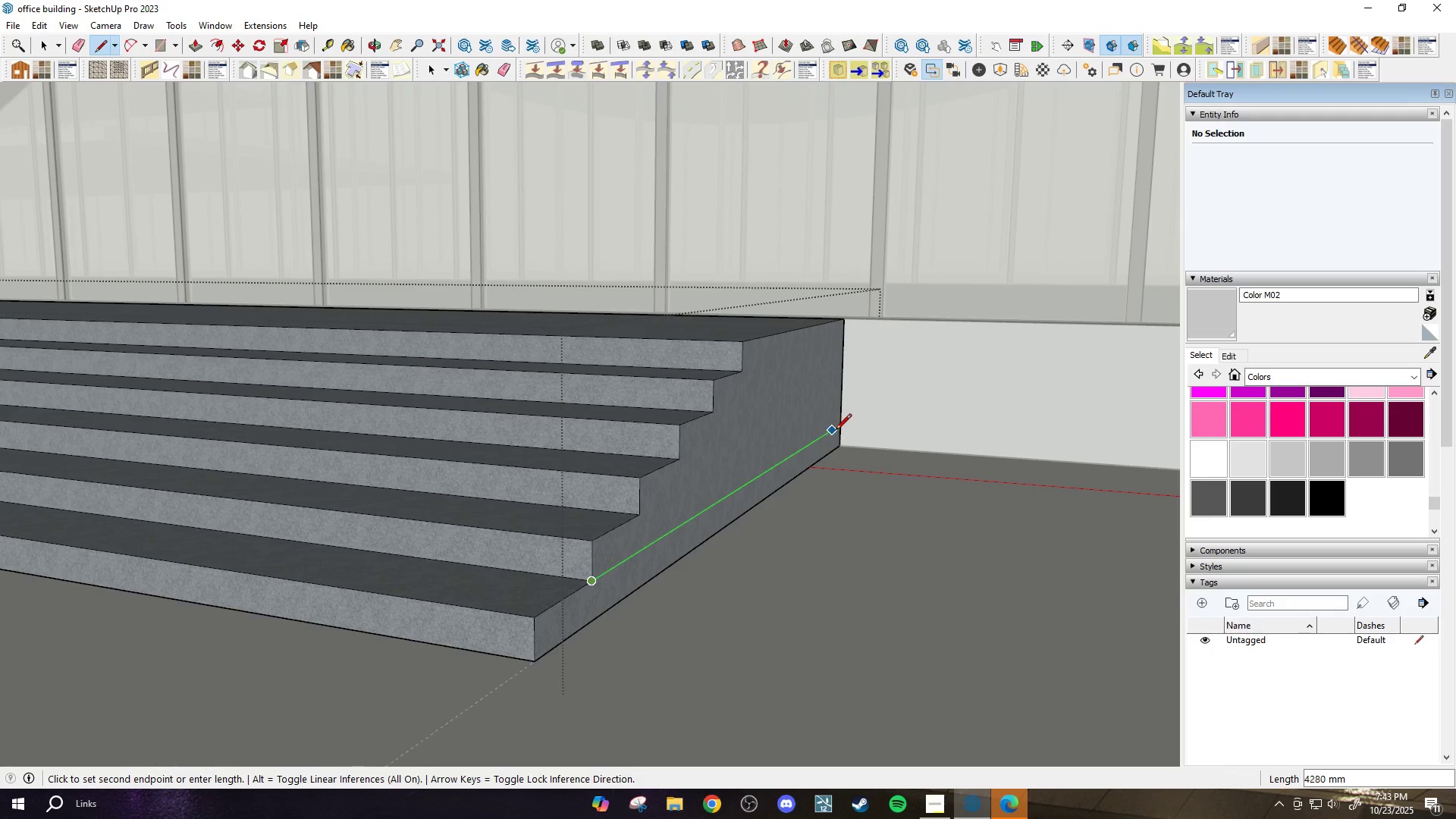 
left_click([839, 428])
 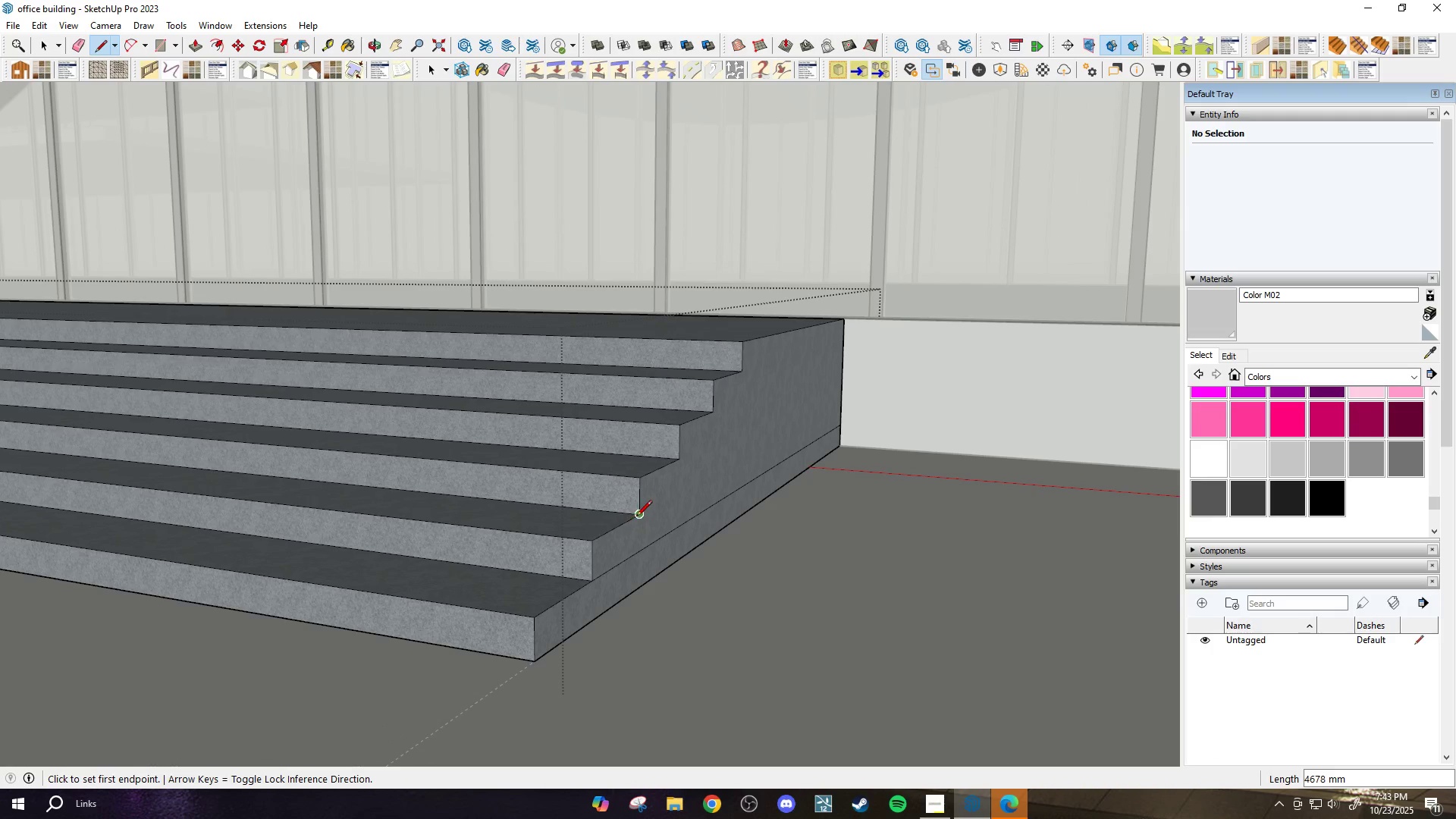 
left_click([638, 515])
 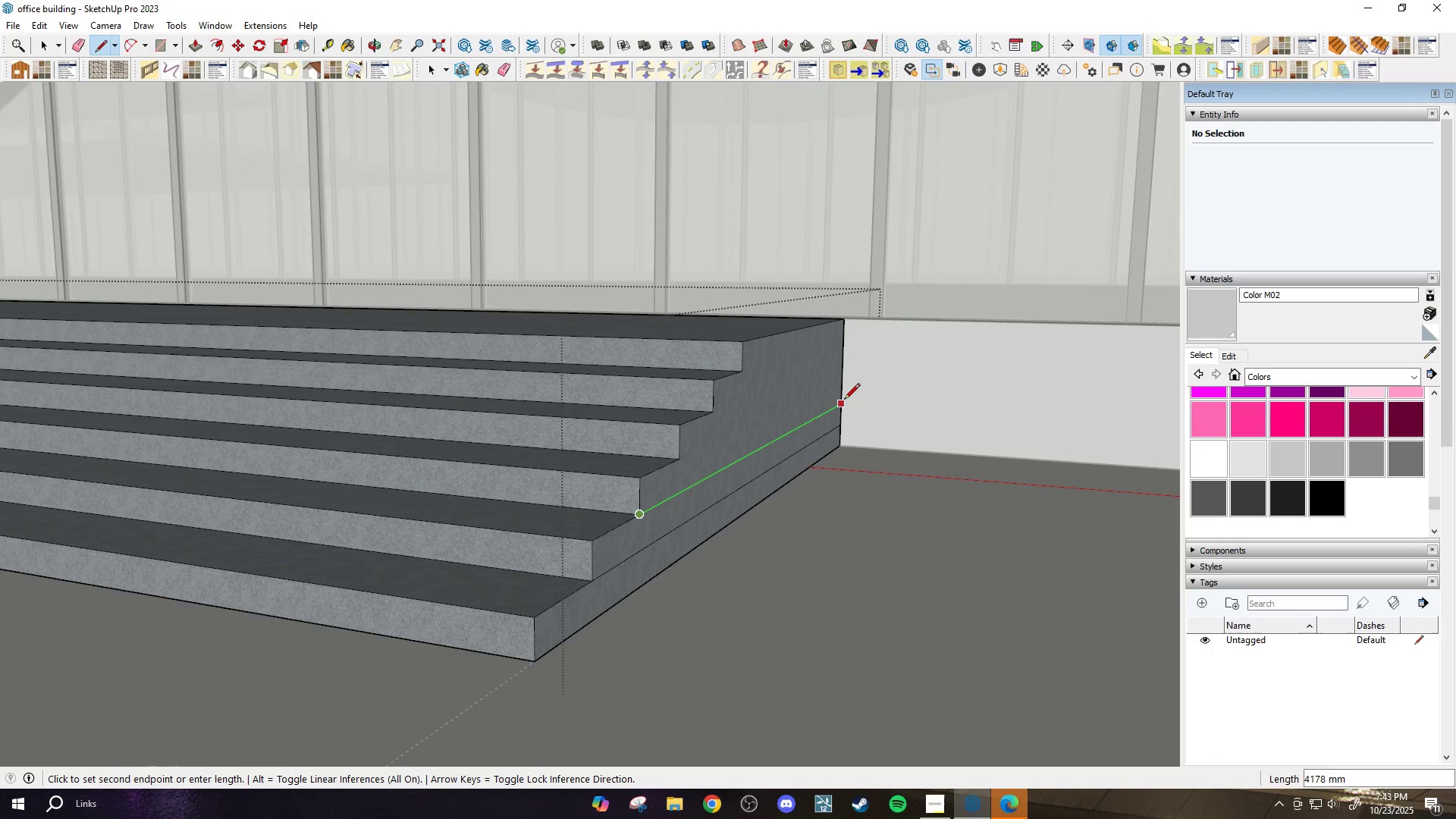 
left_click([844, 400])
 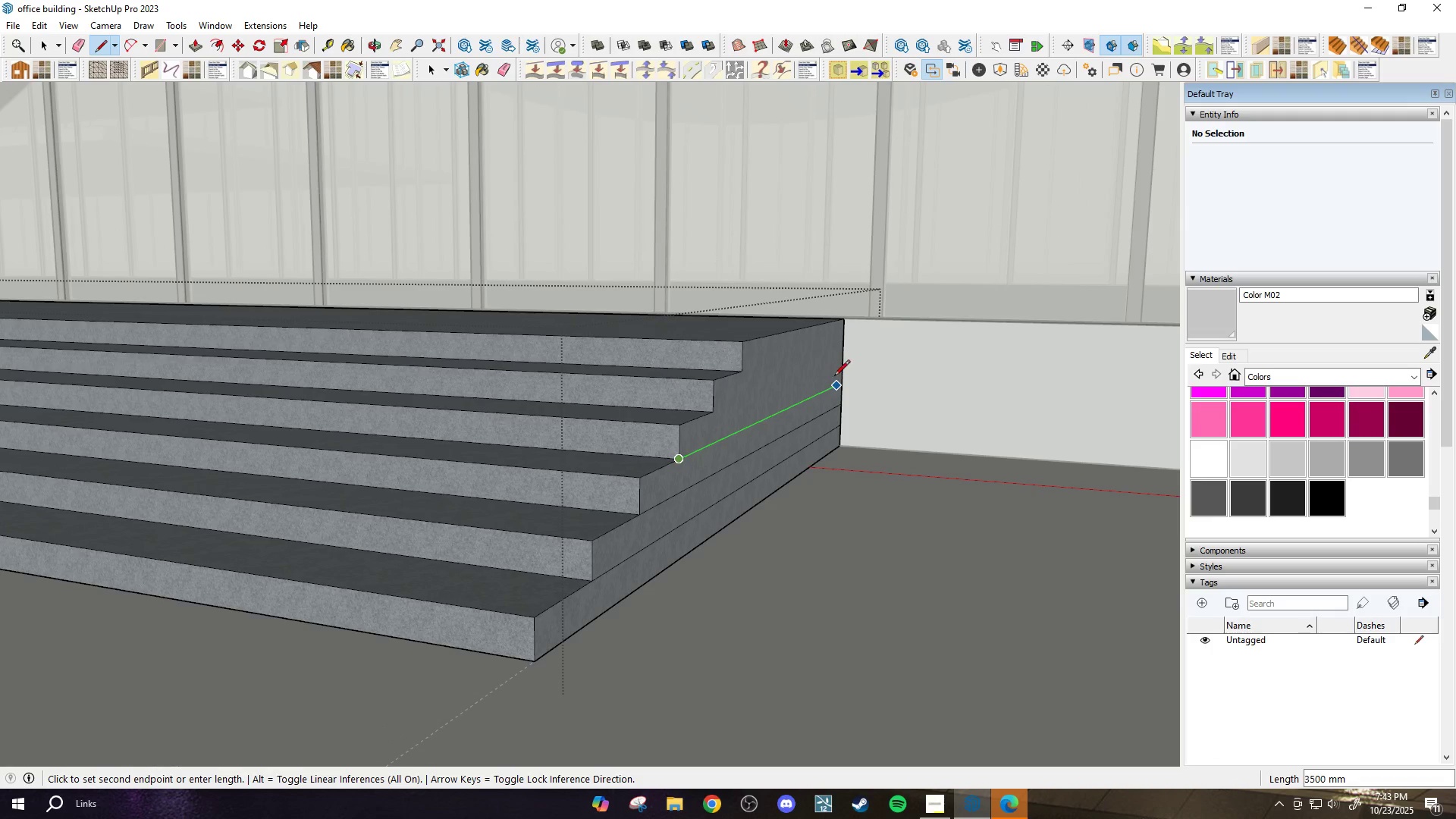 
left_click([840, 375])
 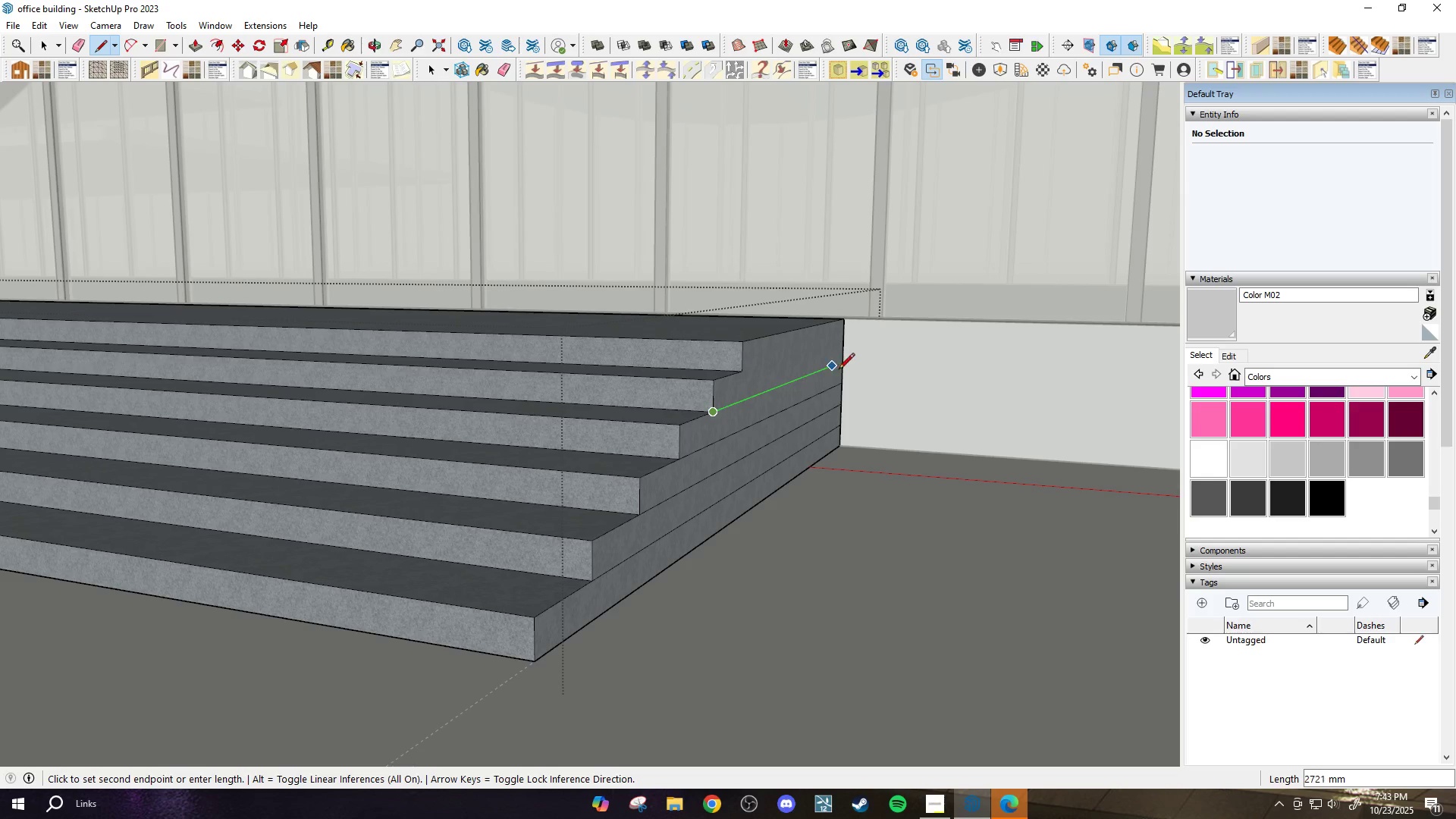 
left_click([846, 366])
 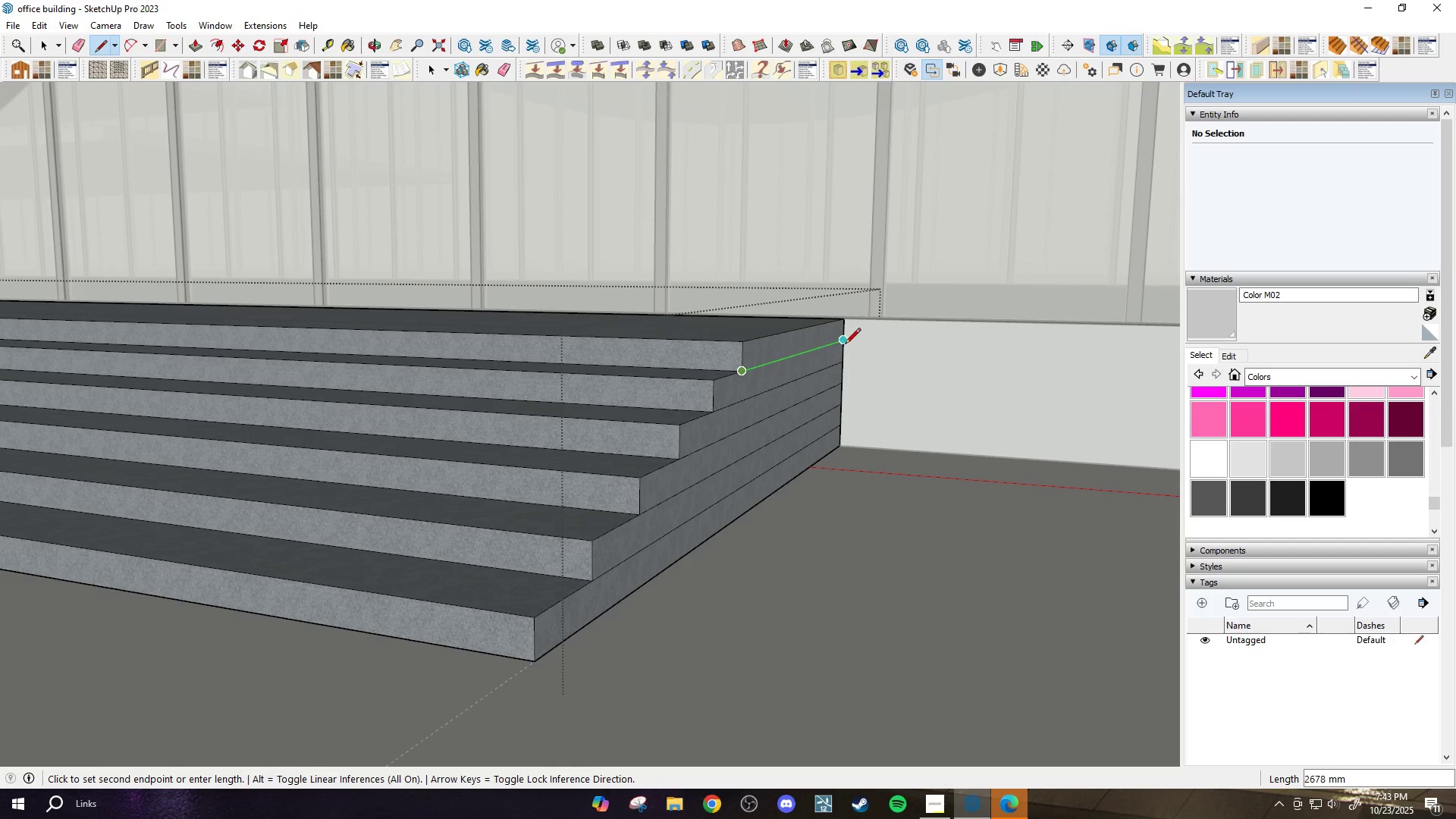 
left_click([845, 344])
 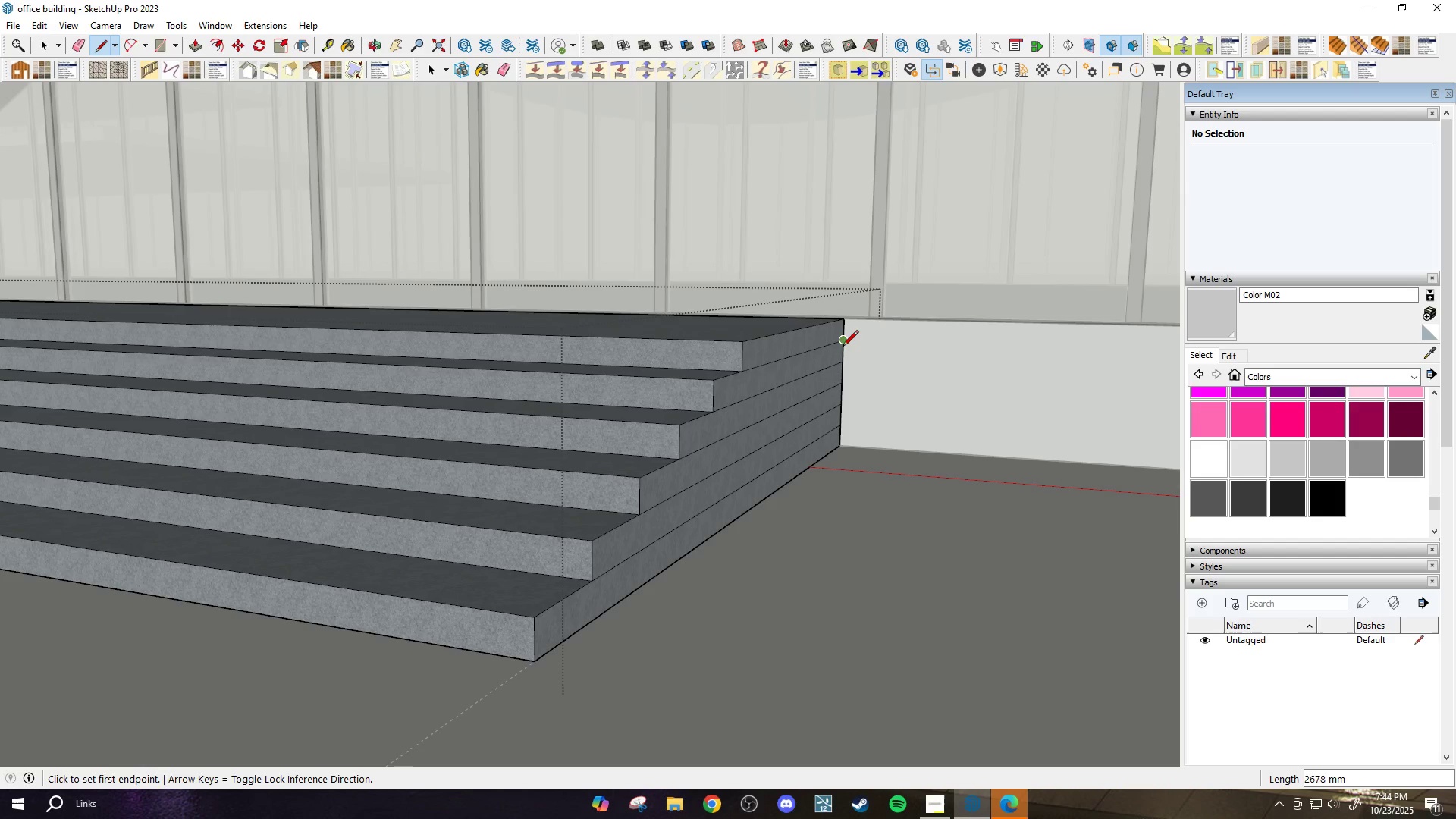 
key(P)
 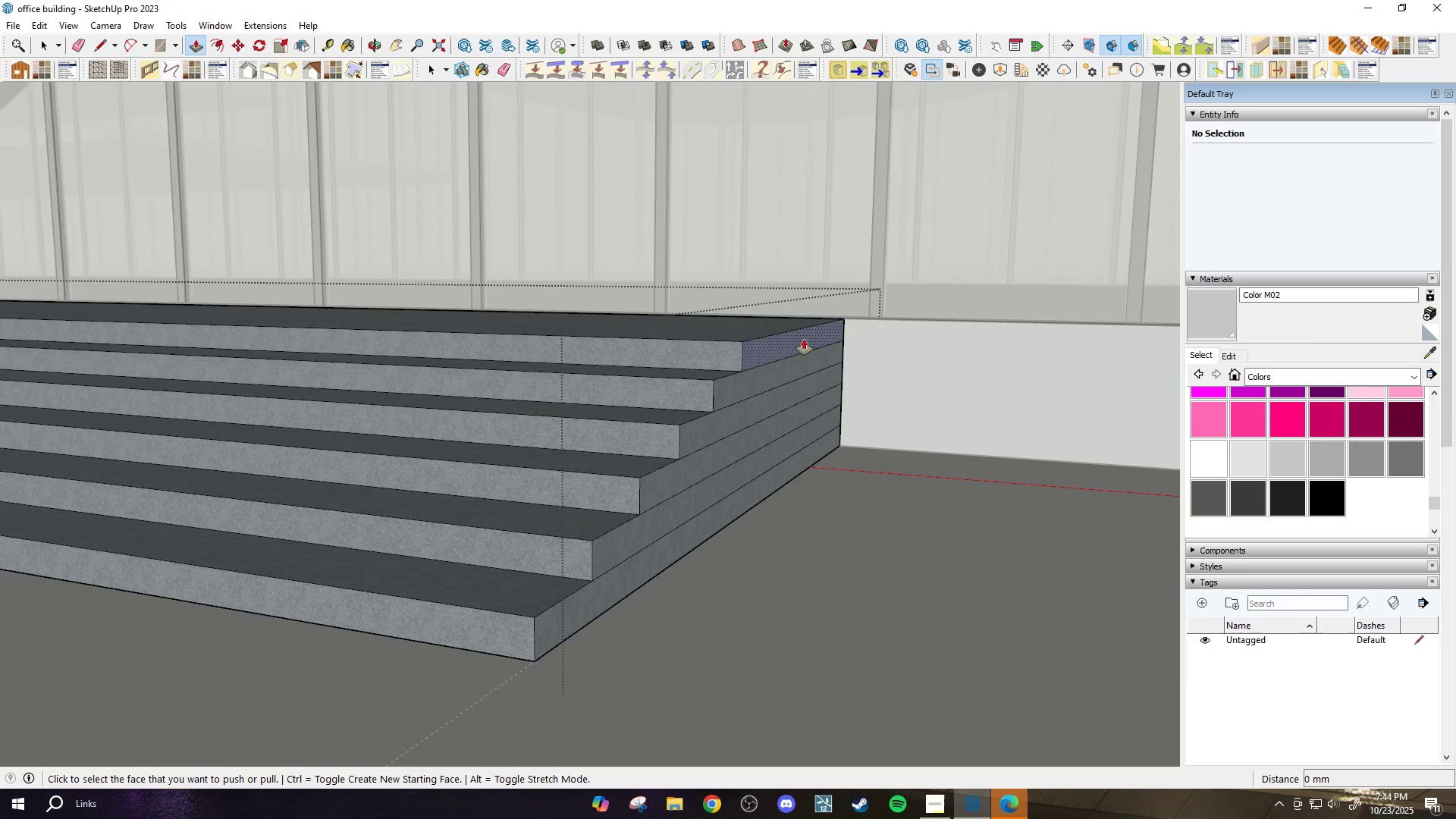 
scroll: coordinate [802, 338], scroll_direction: up, amount: 1.0
 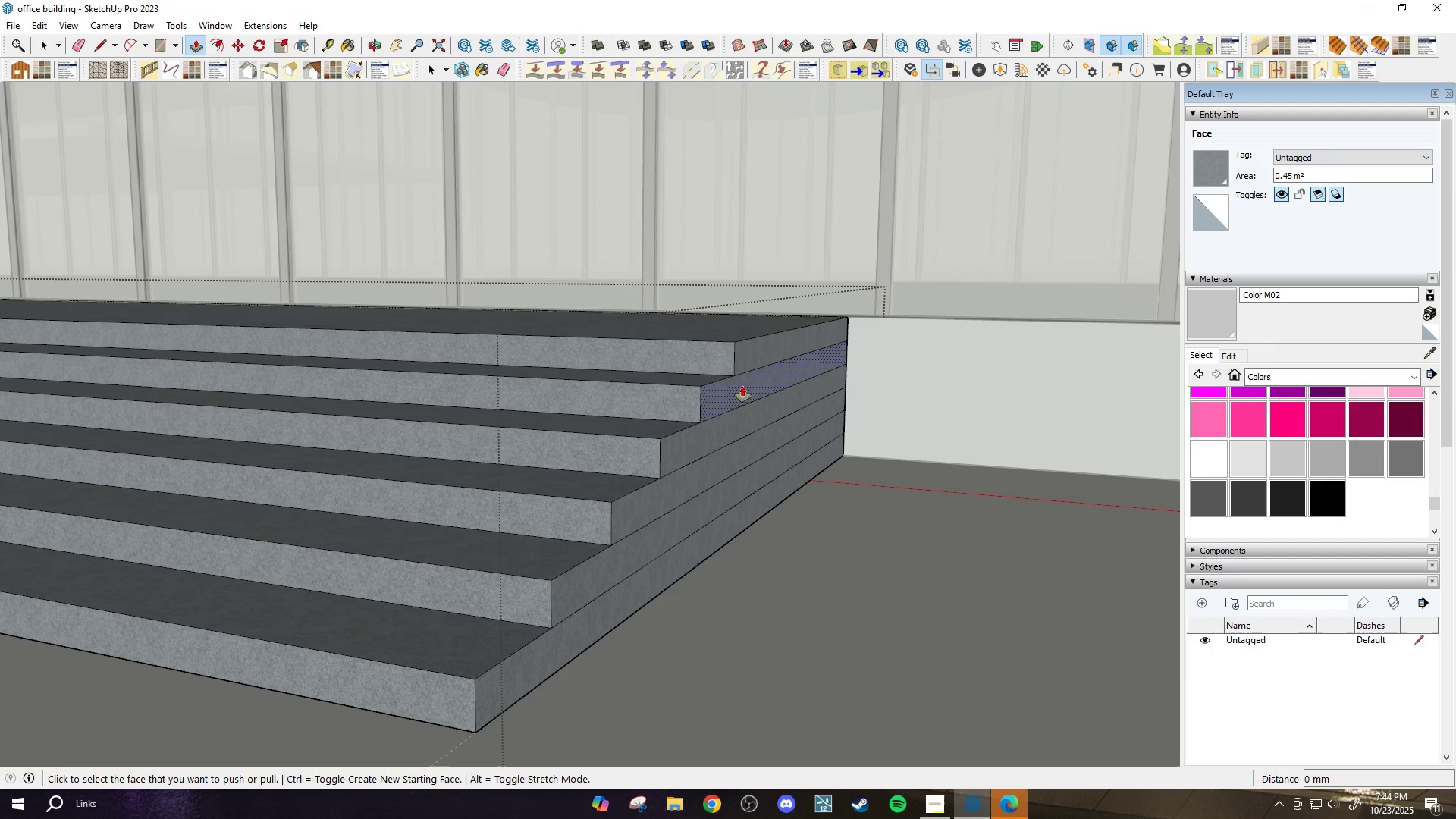 
left_click([742, 387])
 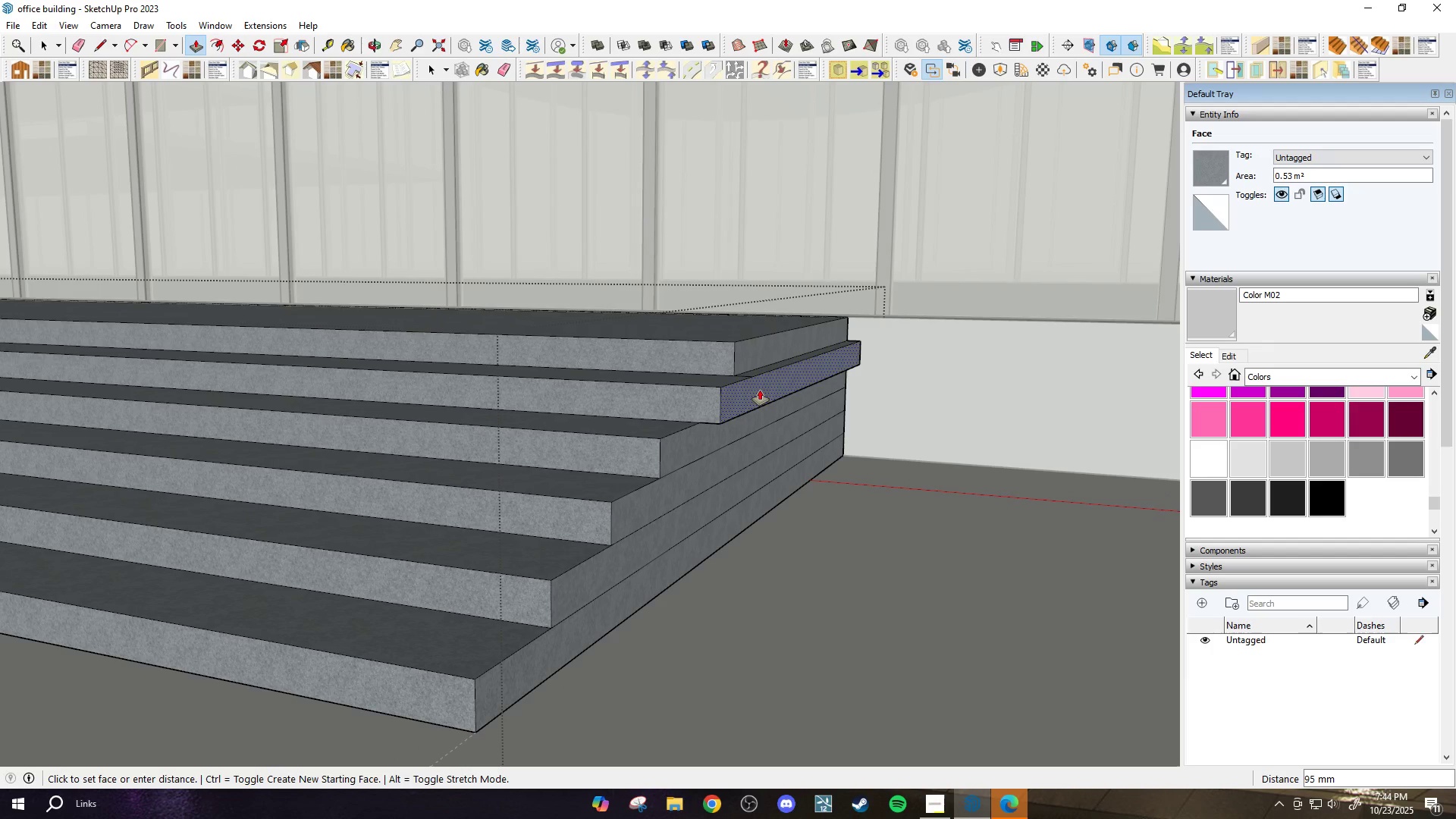 
type(500)
 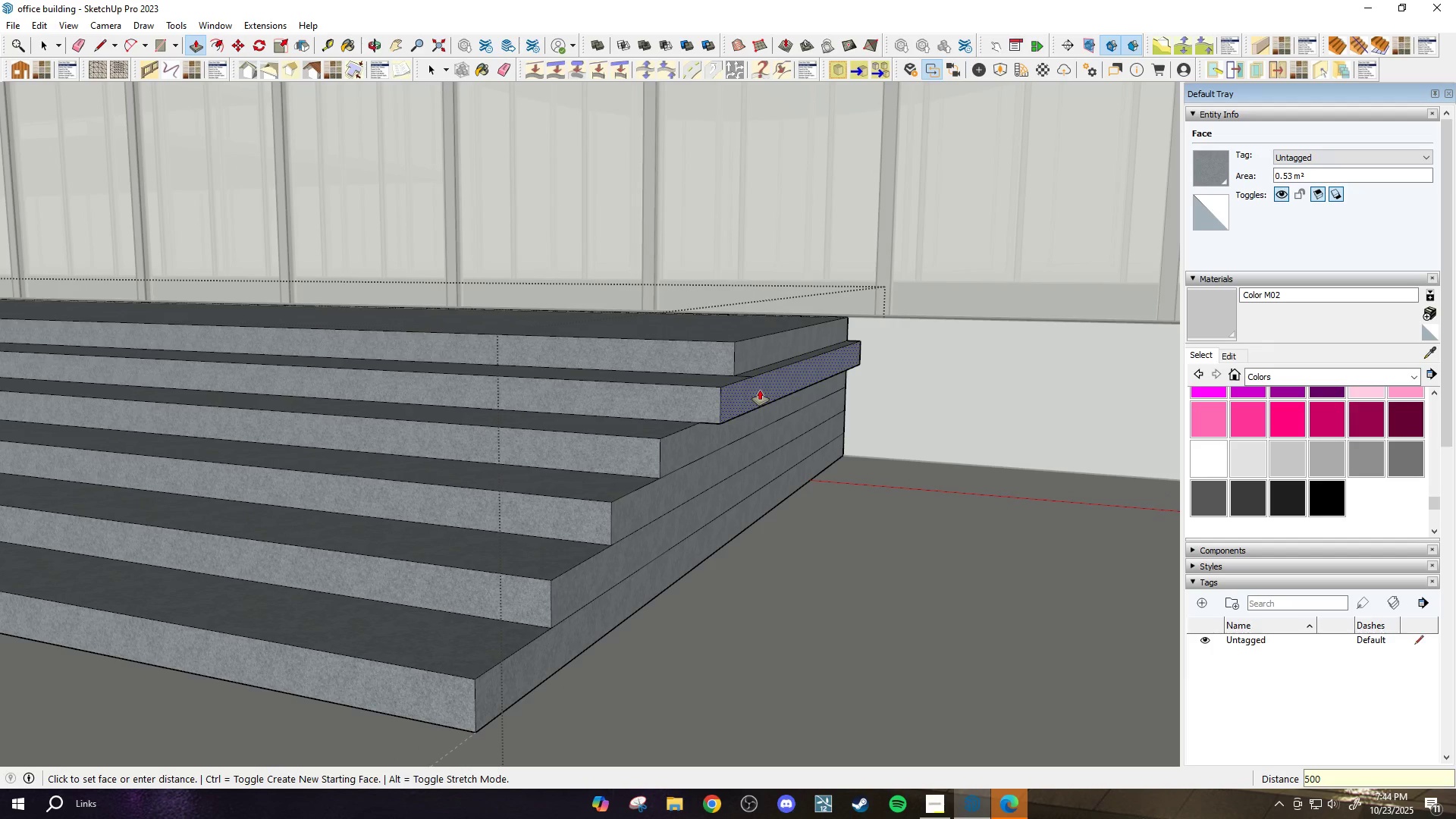 
key(Enter)
 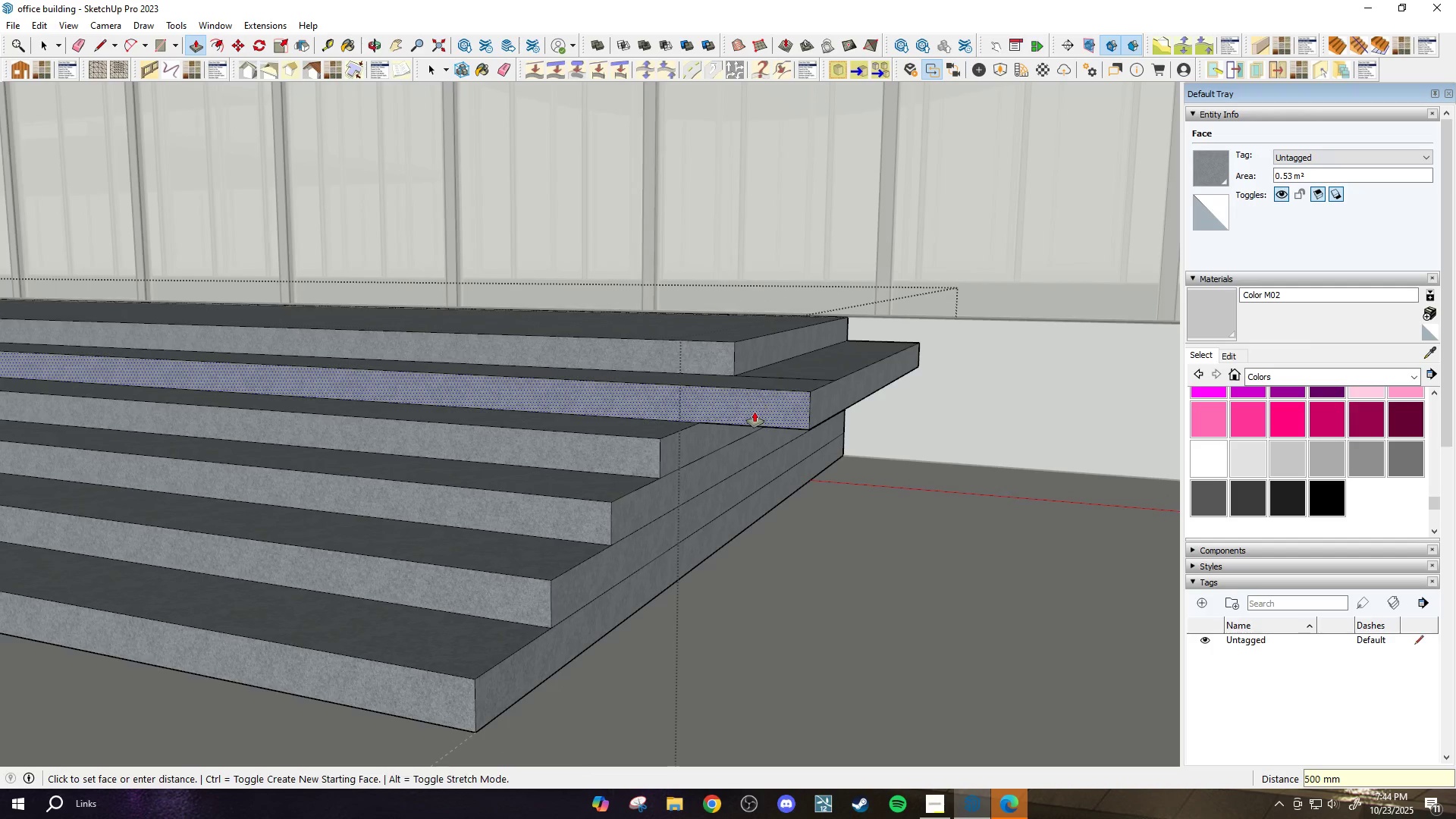 
scroll: coordinate [755, 413], scroll_direction: up, amount: 2.0
 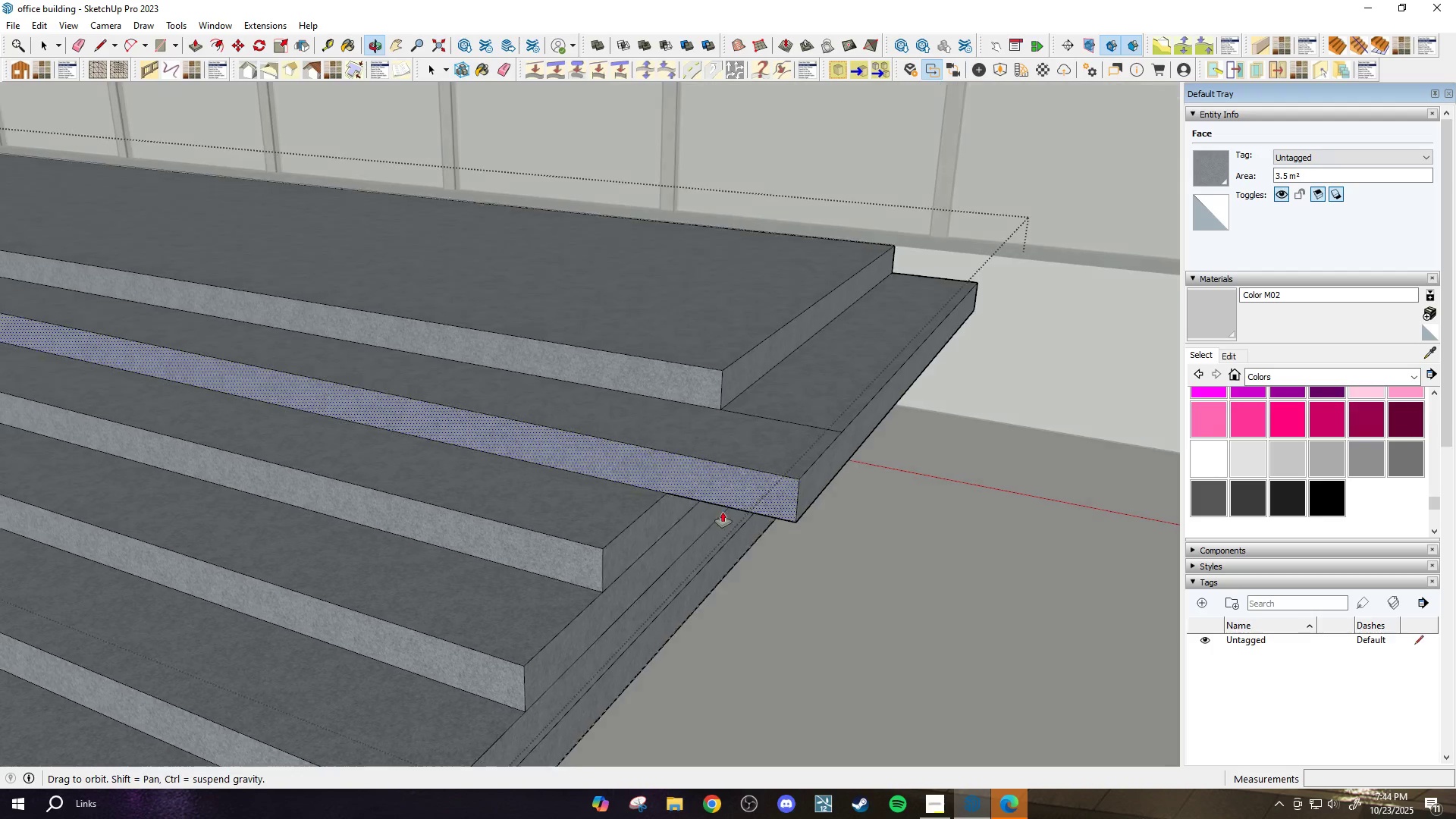 
scroll: coordinate [895, 326], scroll_direction: down, amount: 1.0
 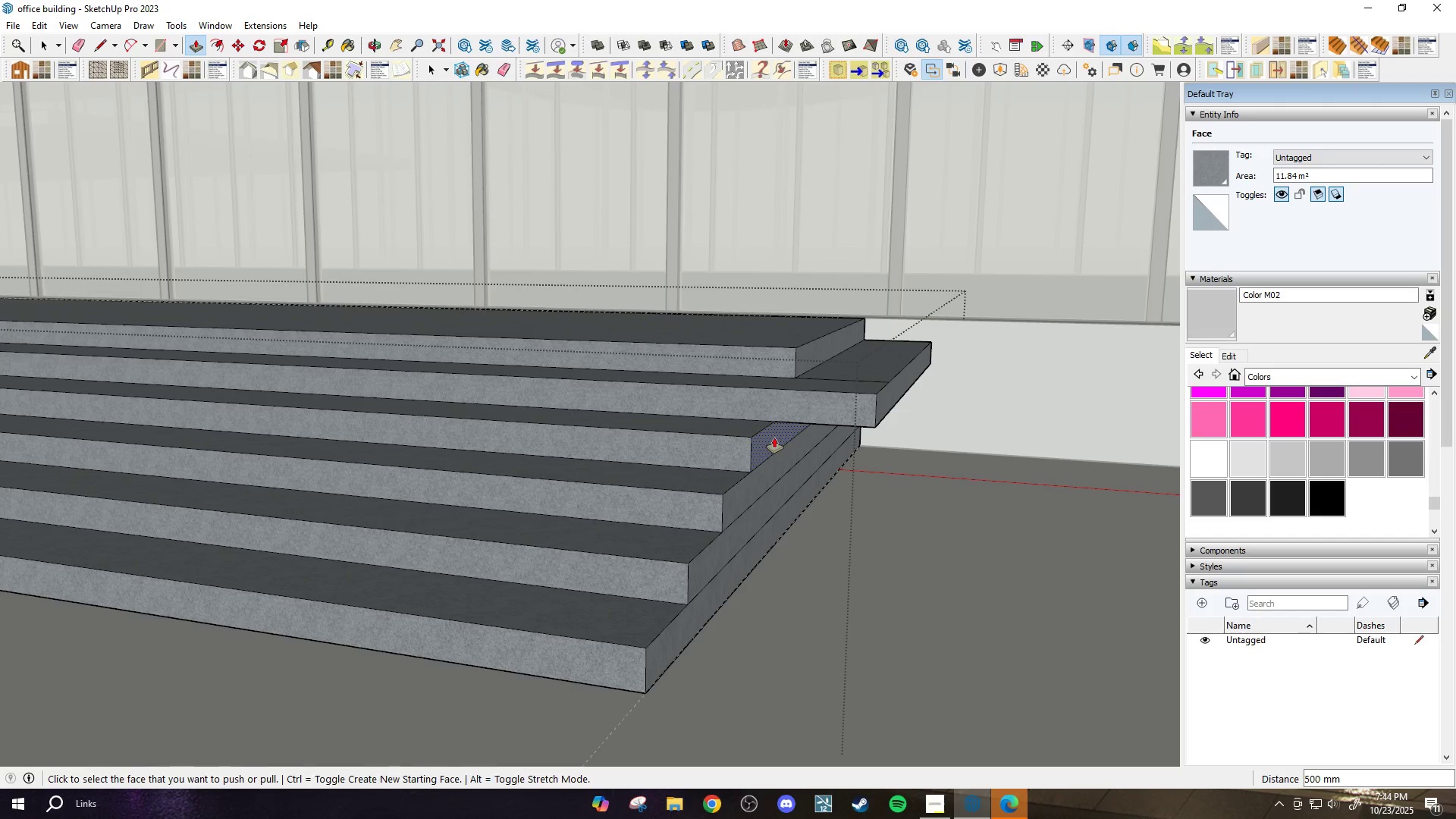 
double_click([774, 438])
 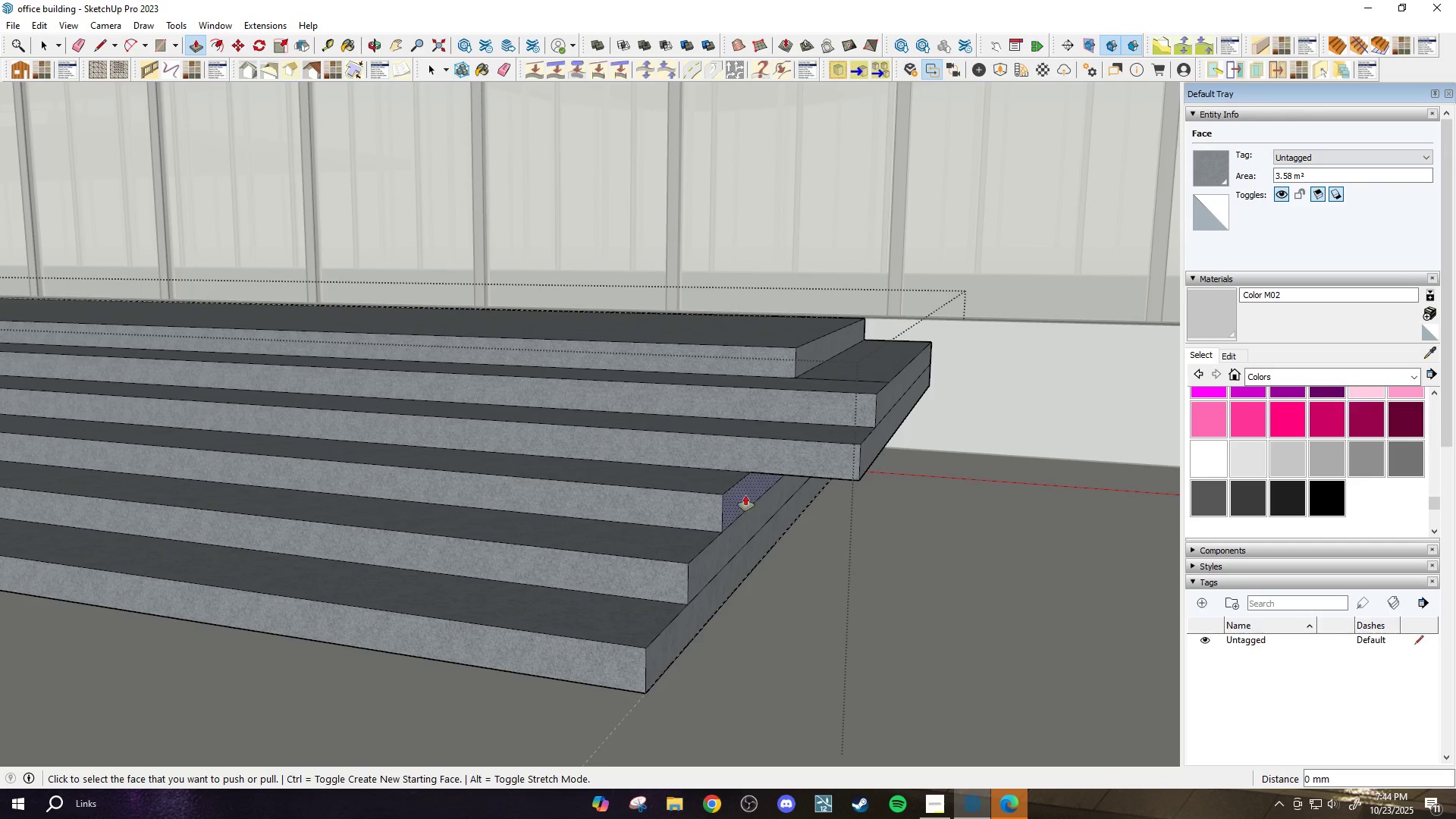 
double_click([745, 494])
 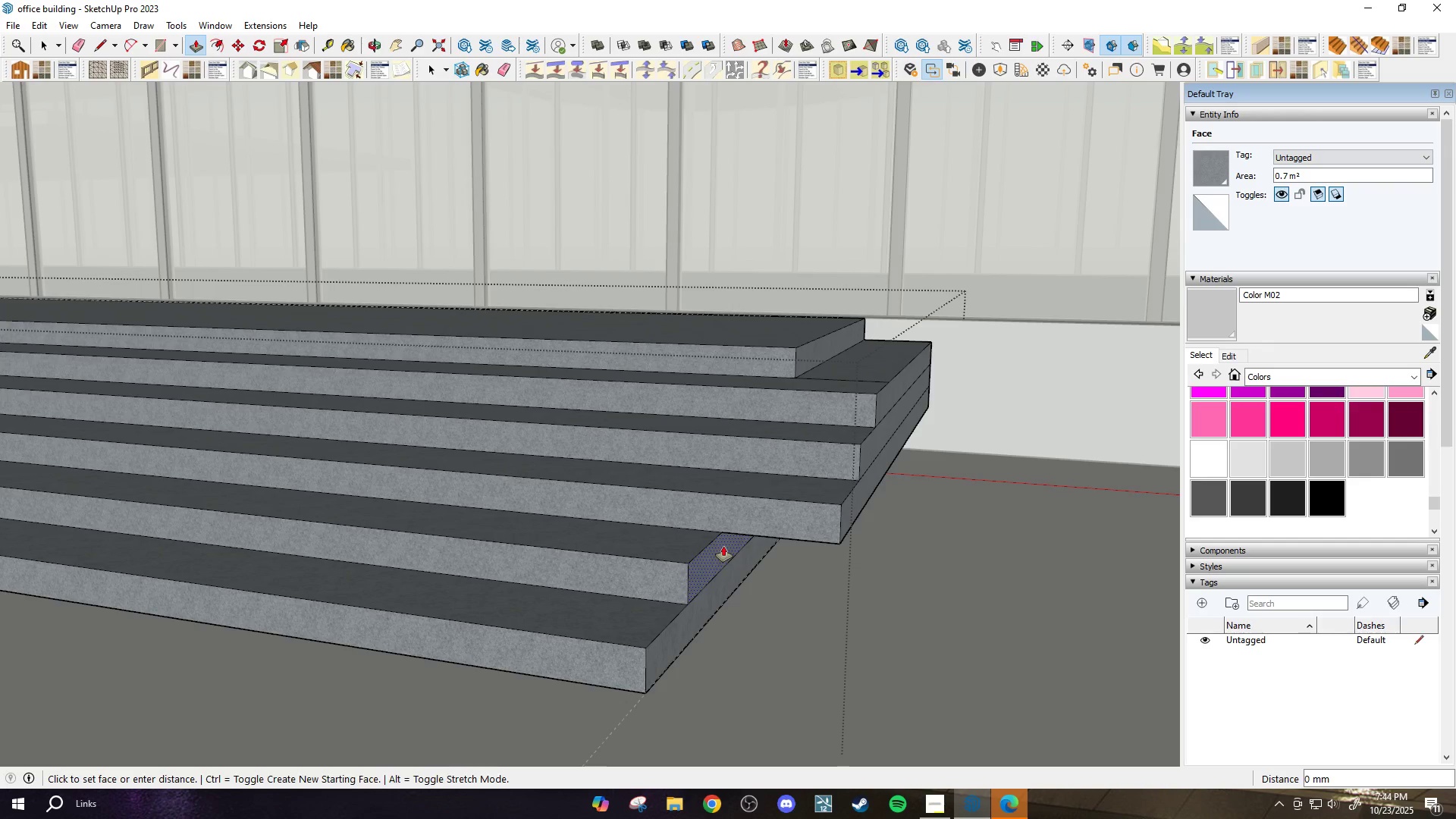 
double_click([723, 546])
 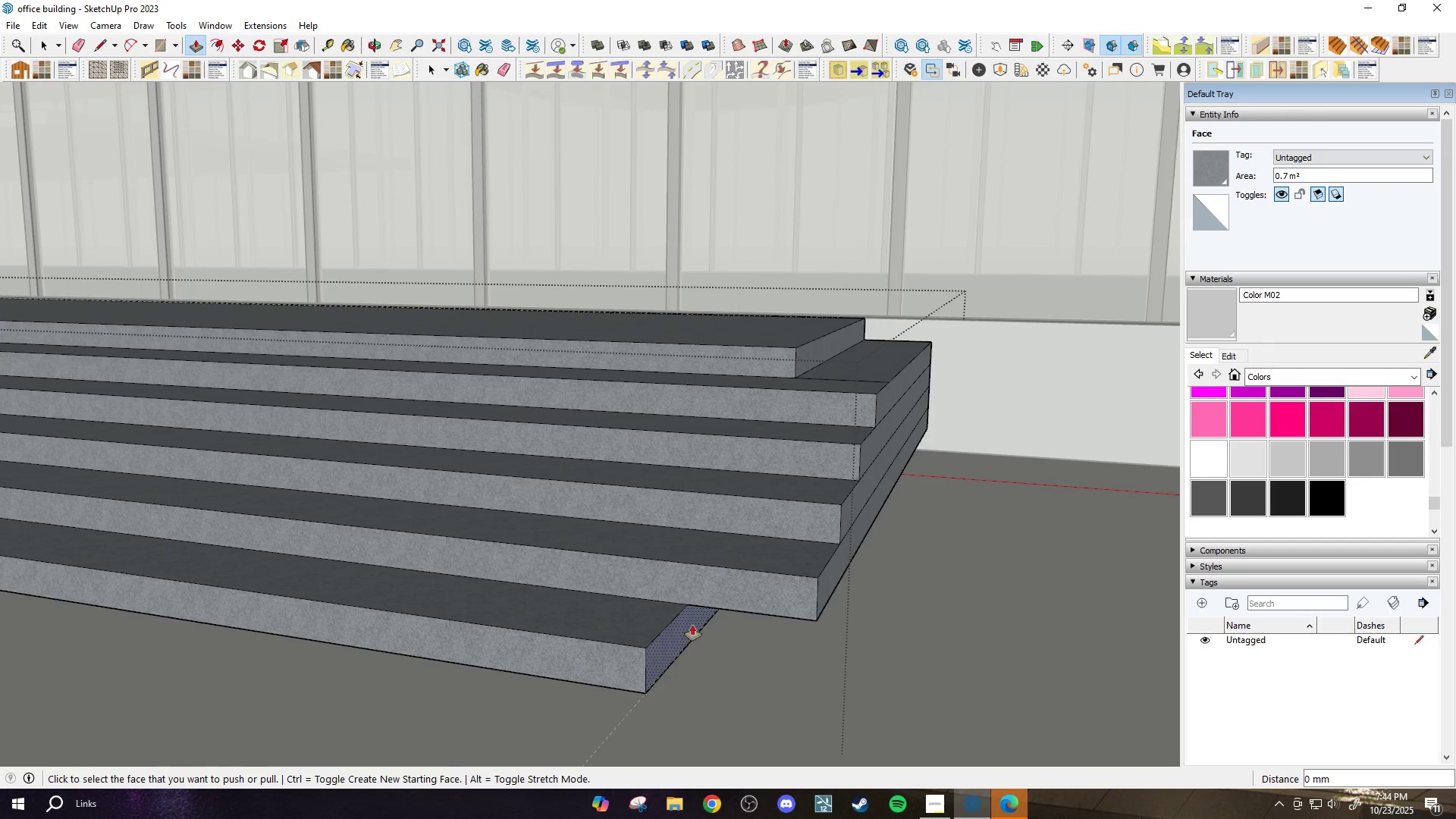 
double_click([692, 625])
 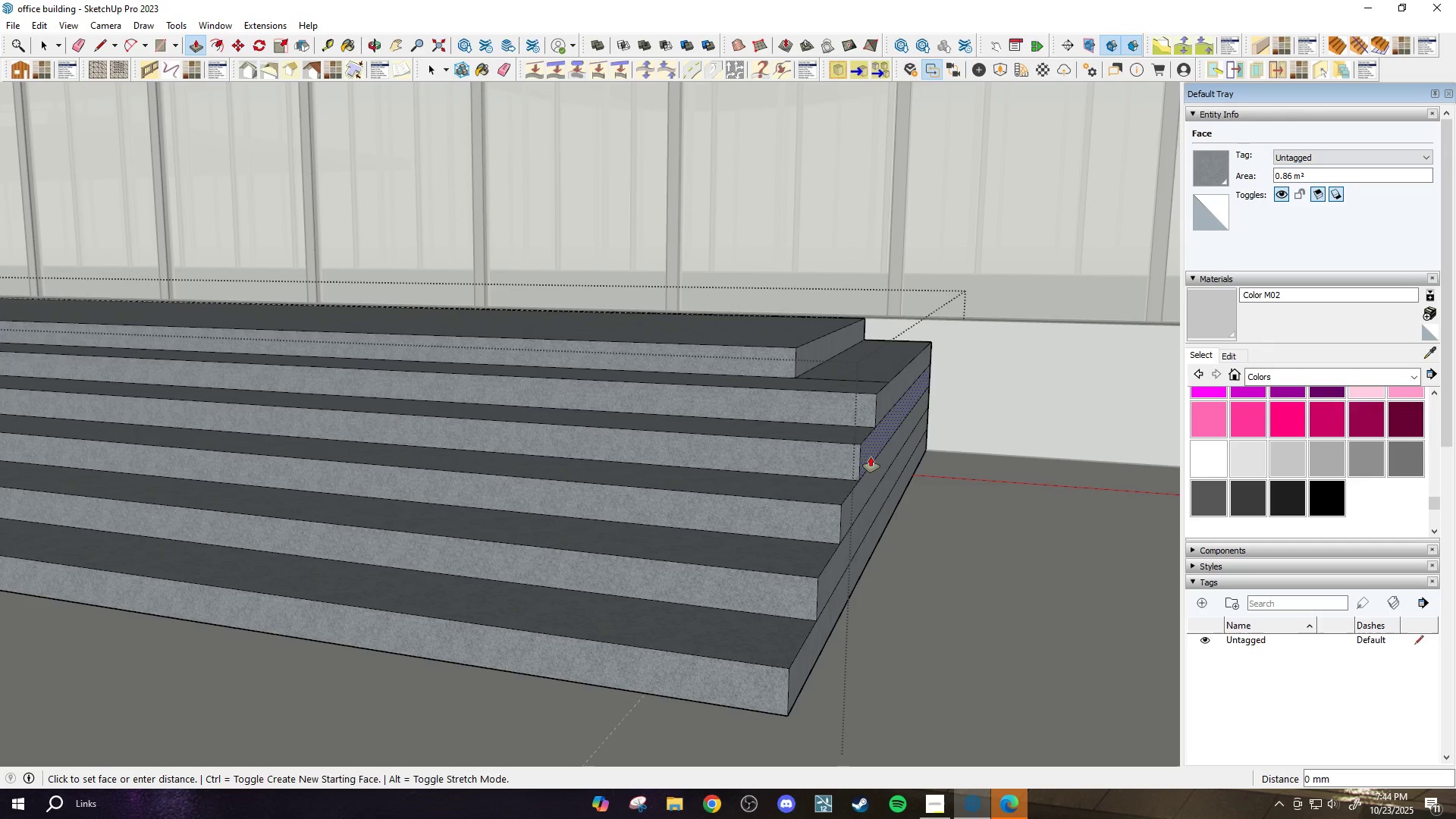 
double_click([871, 457])
 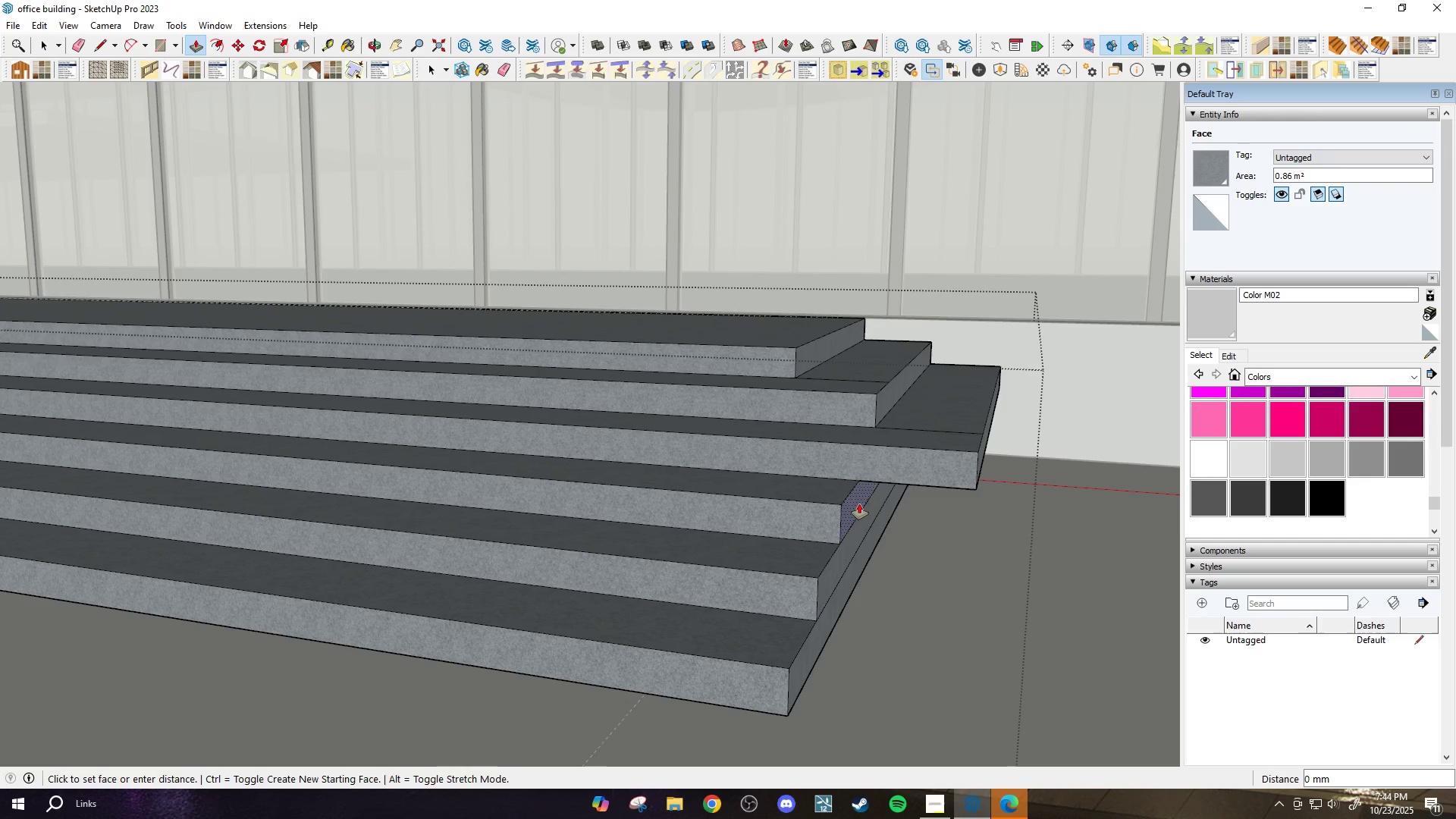 
double_click([859, 504])
 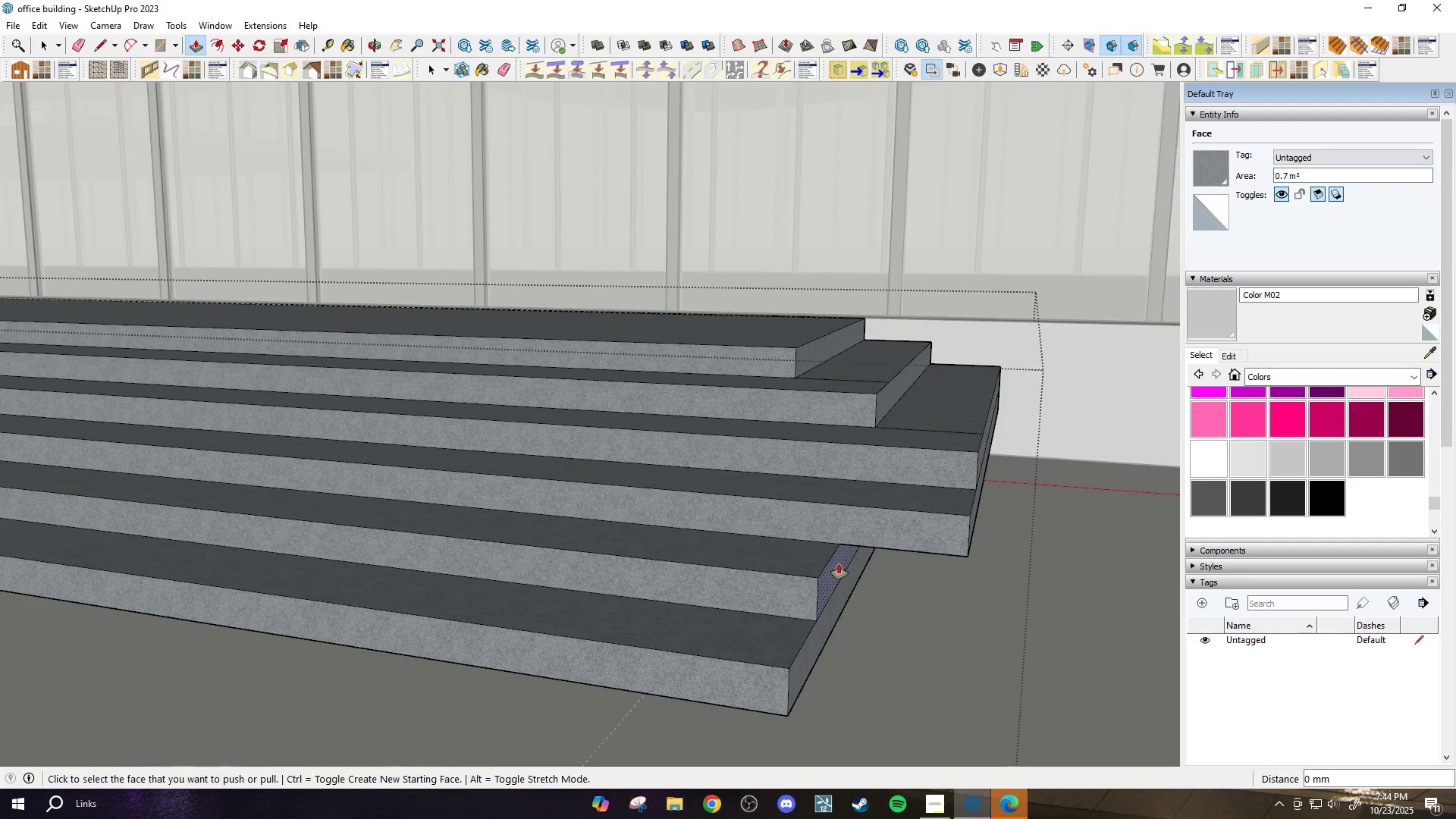 
double_click([839, 563])
 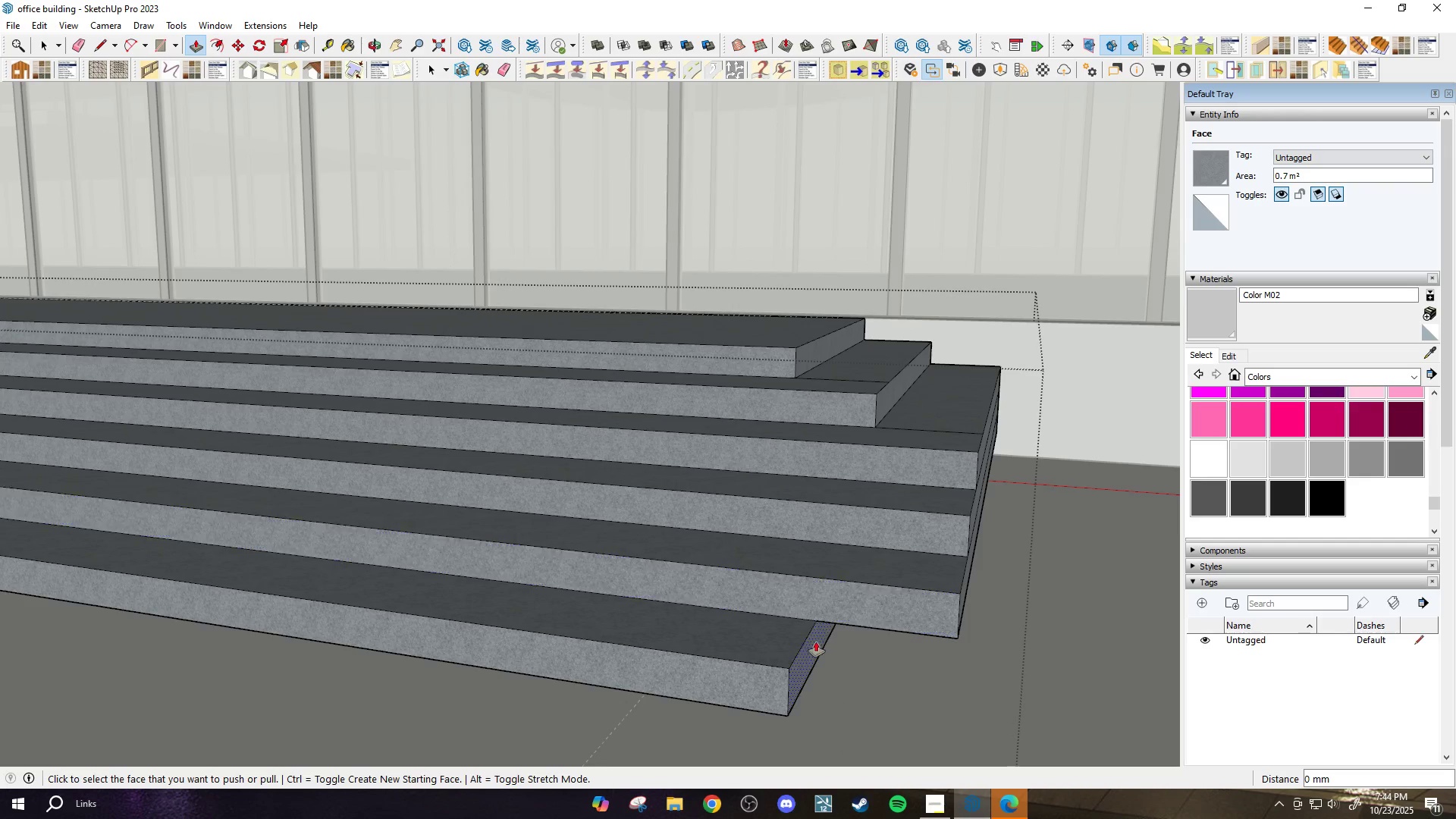 
left_click([816, 642])
 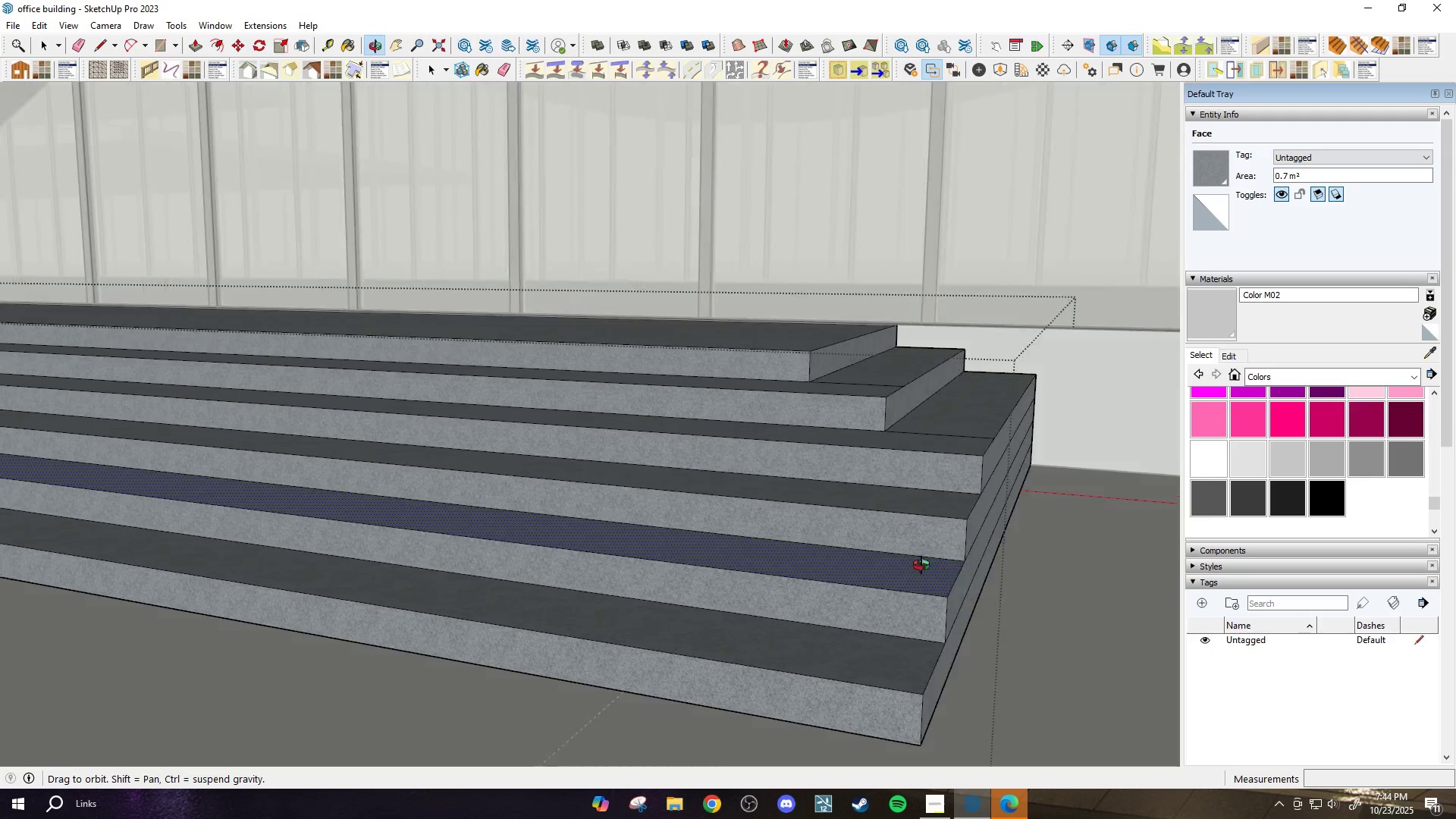 
scroll: coordinate [940, 549], scroll_direction: up, amount: 2.0
 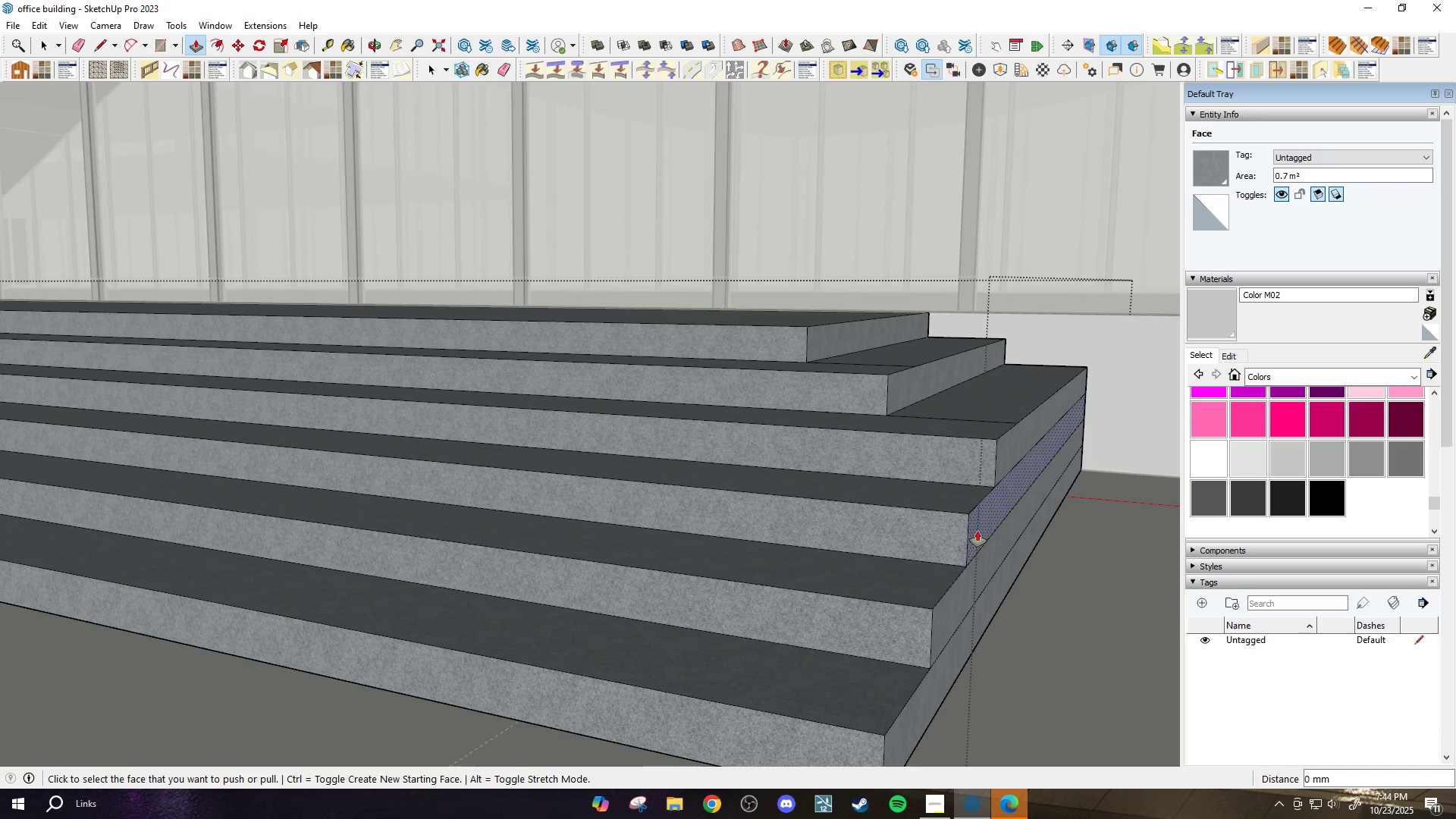 
double_click([977, 531])
 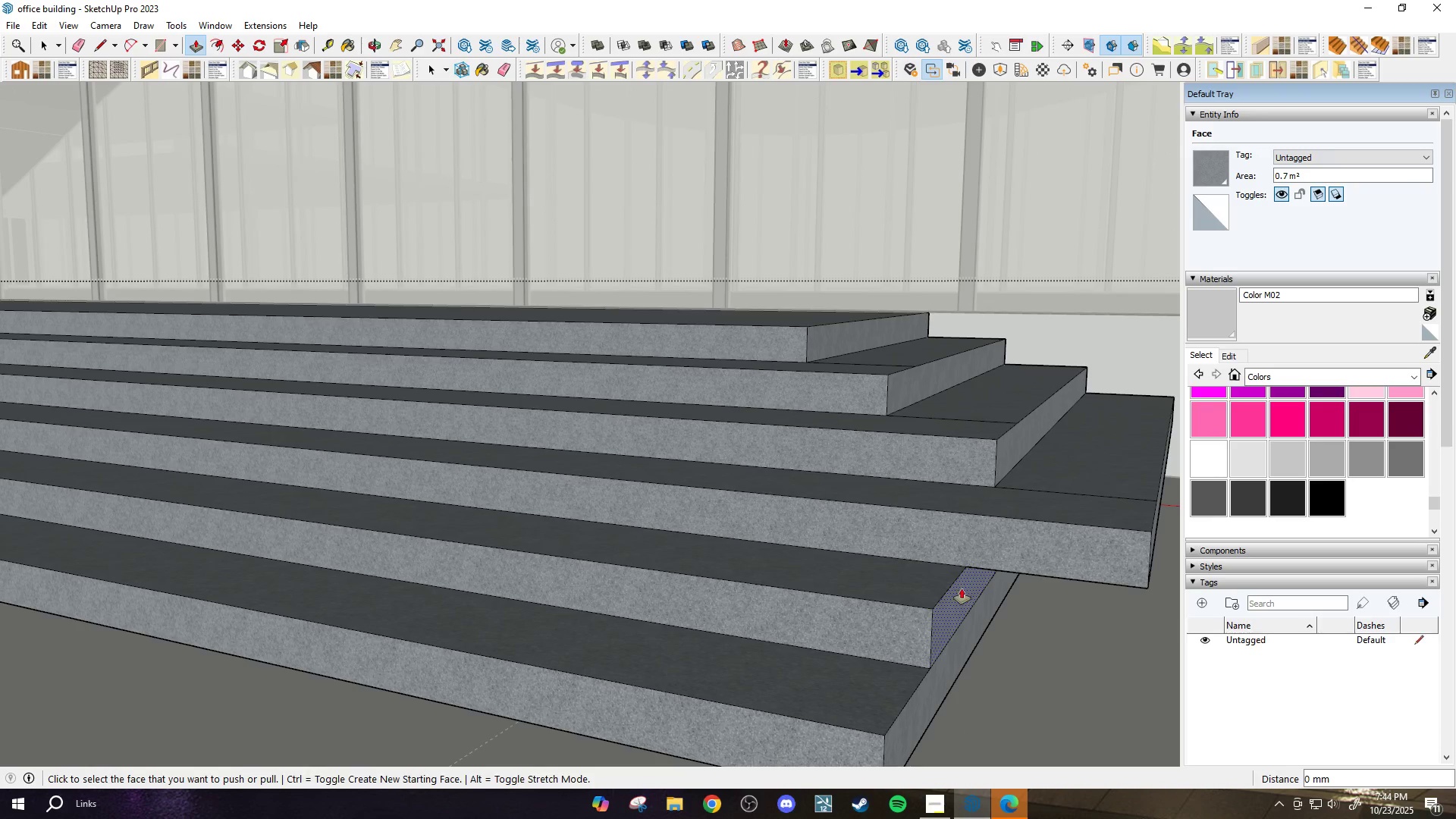 
triple_click([962, 588])
 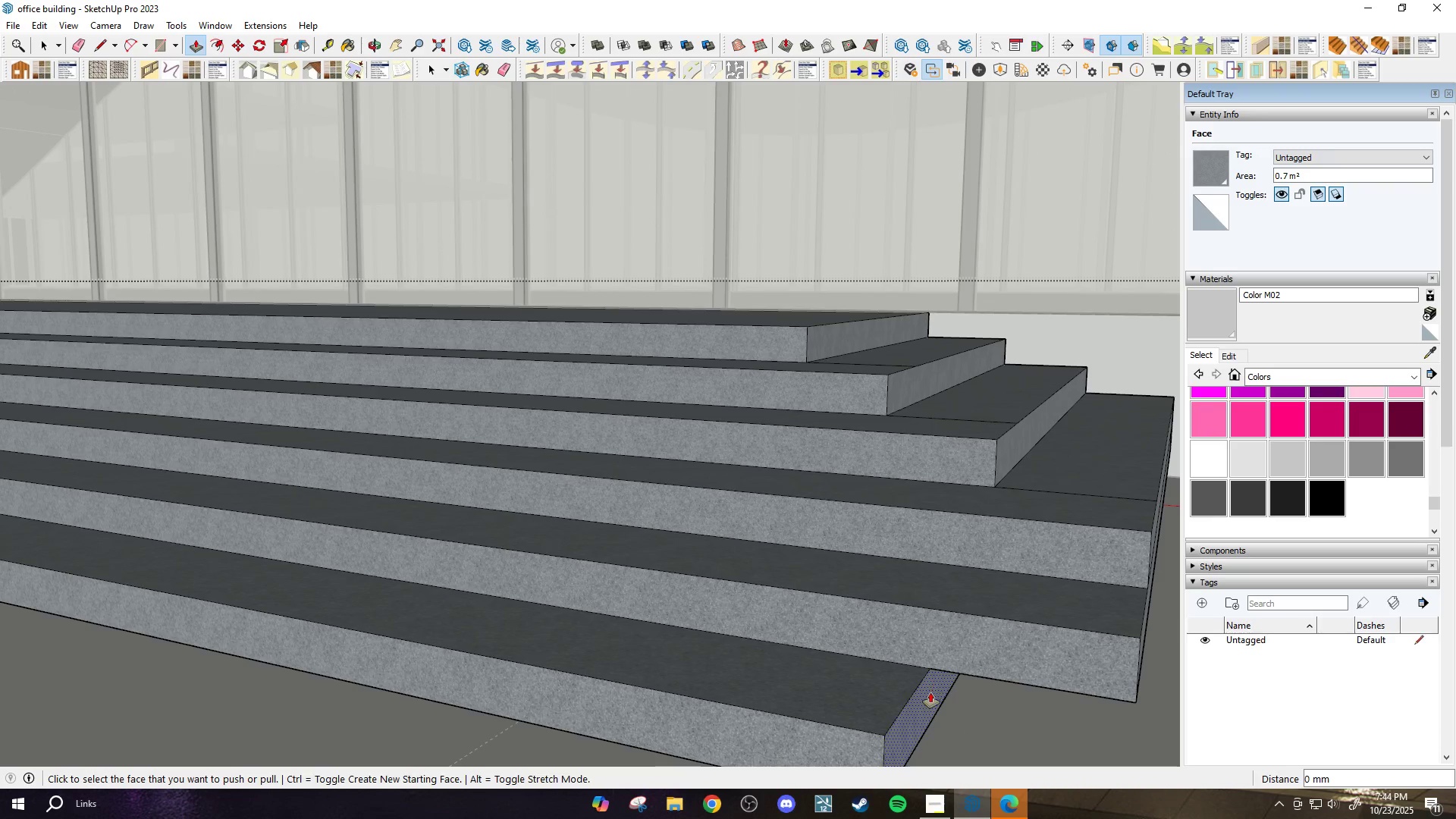 
double_click([930, 692])
 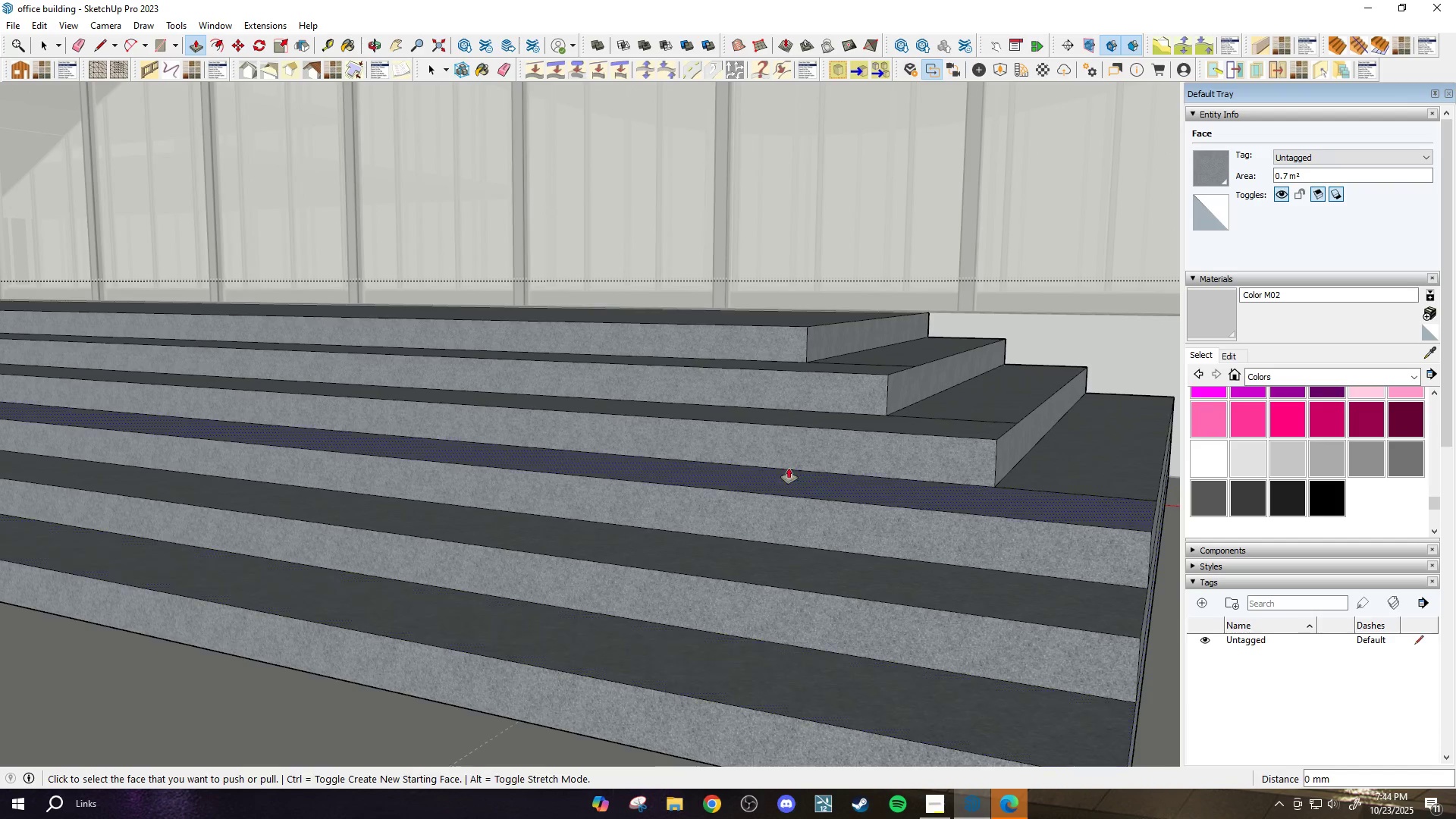 
scroll: coordinate [1010, 561], scroll_direction: down, amount: 1.0
 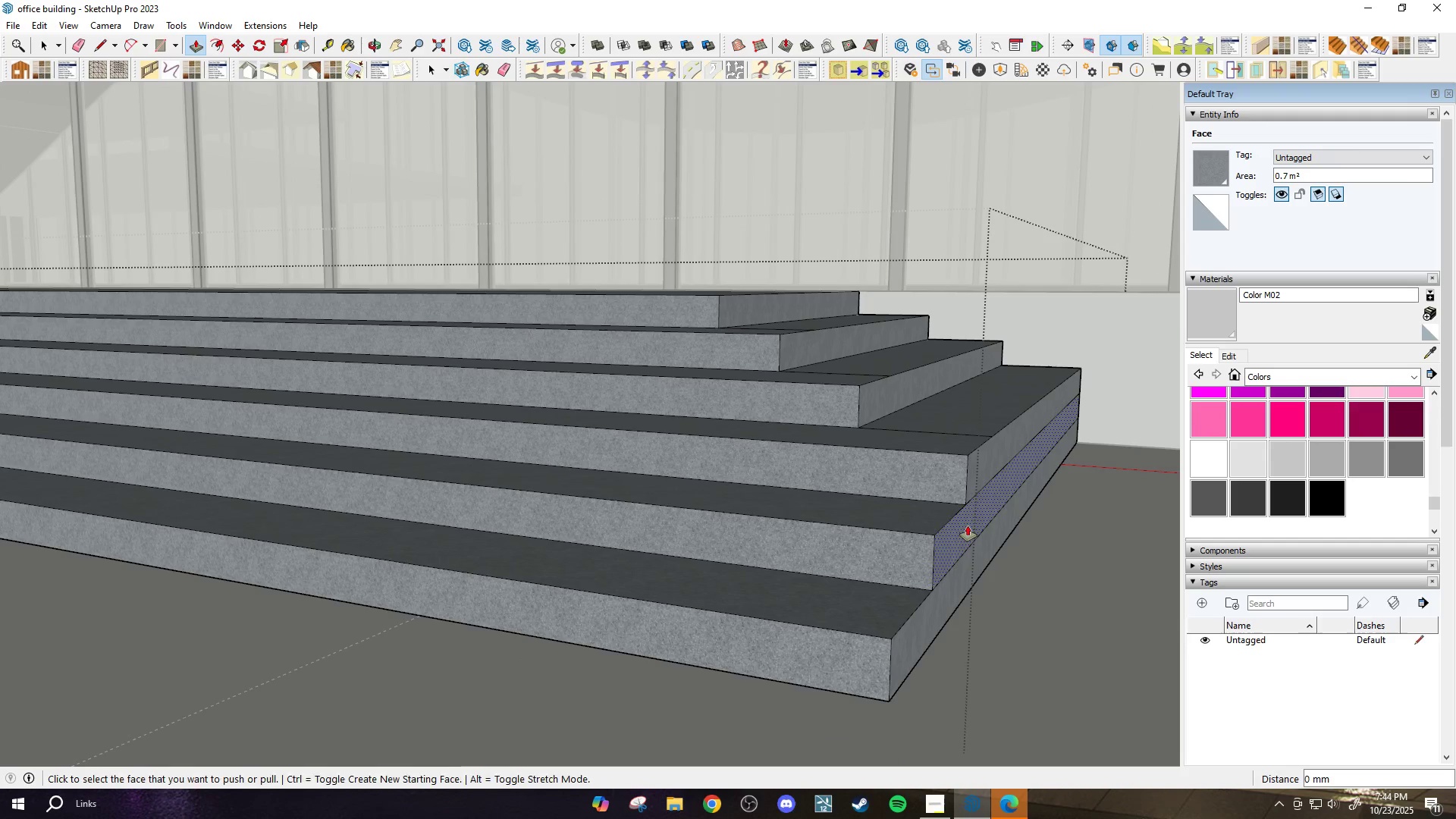 
double_click([968, 526])
 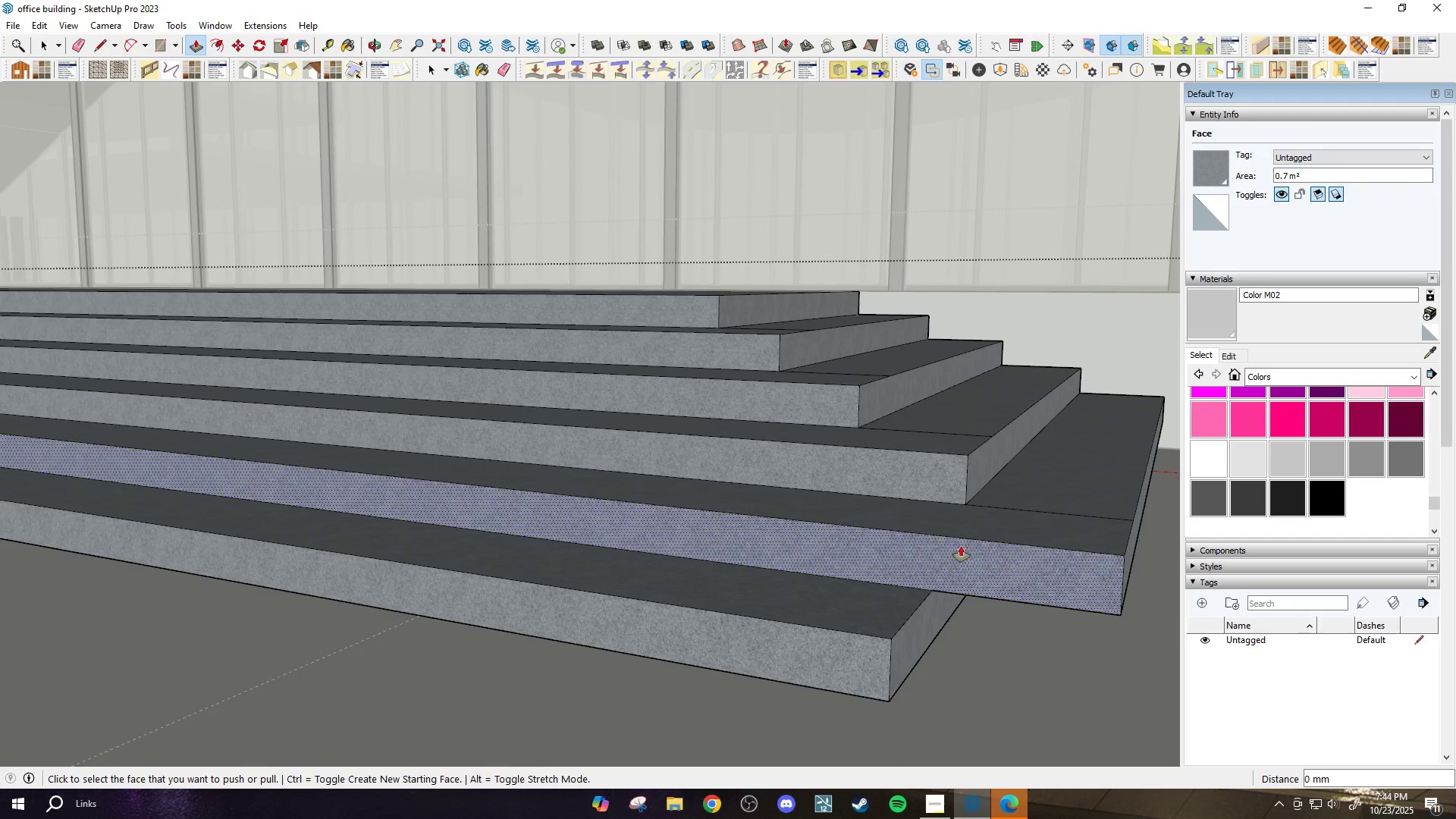 
scroll: coordinate [958, 556], scroll_direction: down, amount: 1.0
 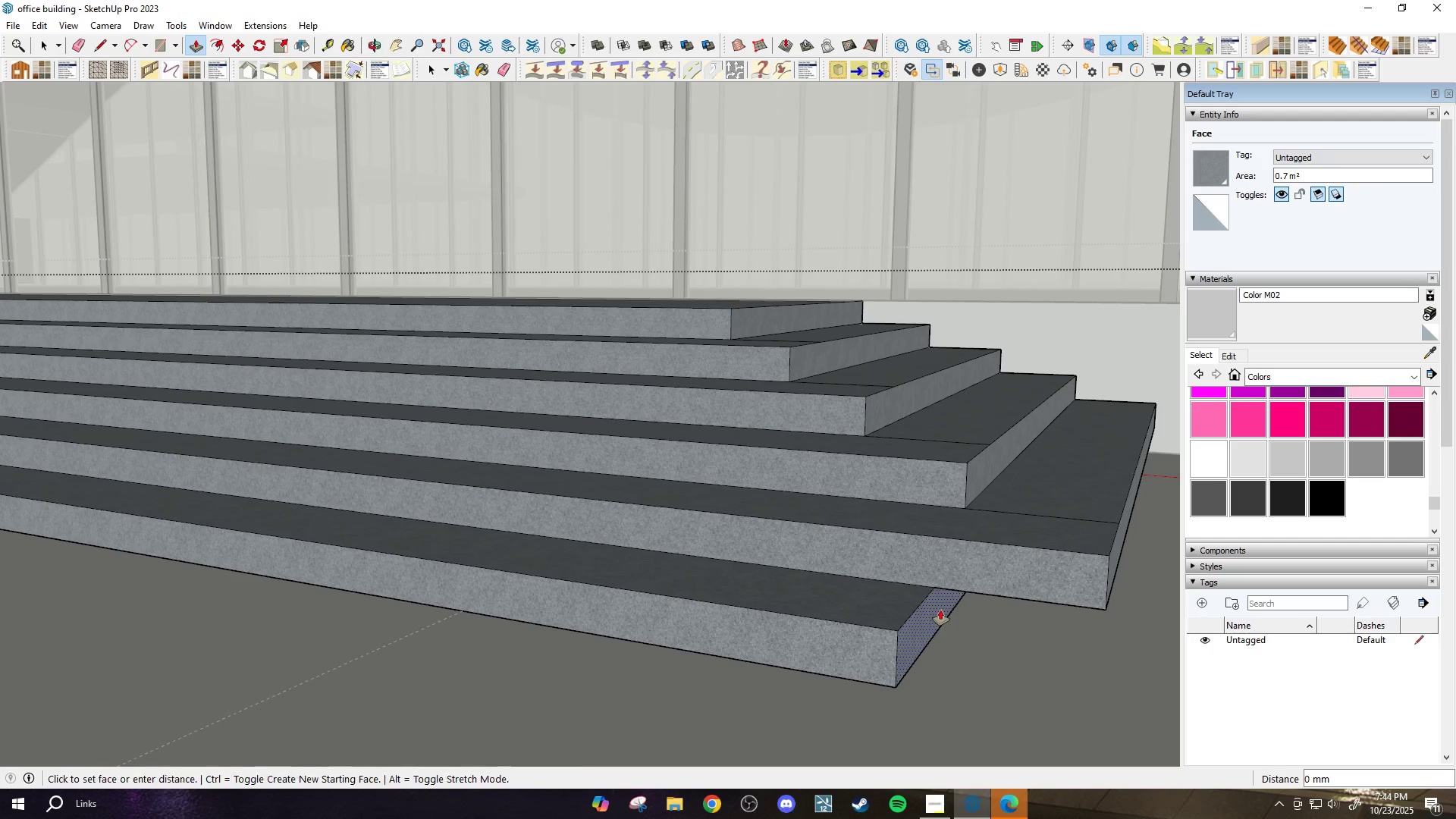 
double_click([940, 610])
 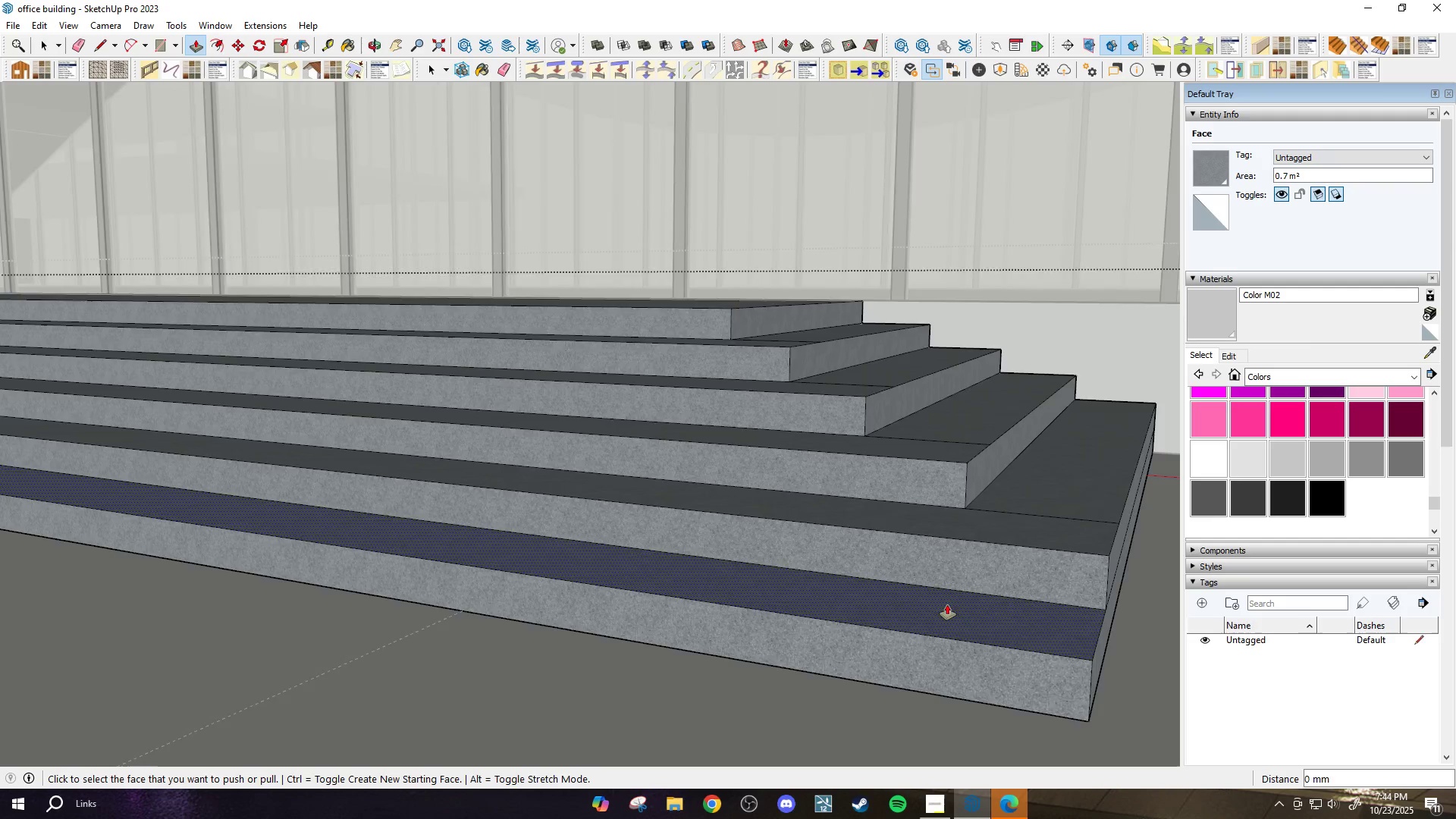 
scroll: coordinate [1030, 623], scroll_direction: none, amount: 0.0
 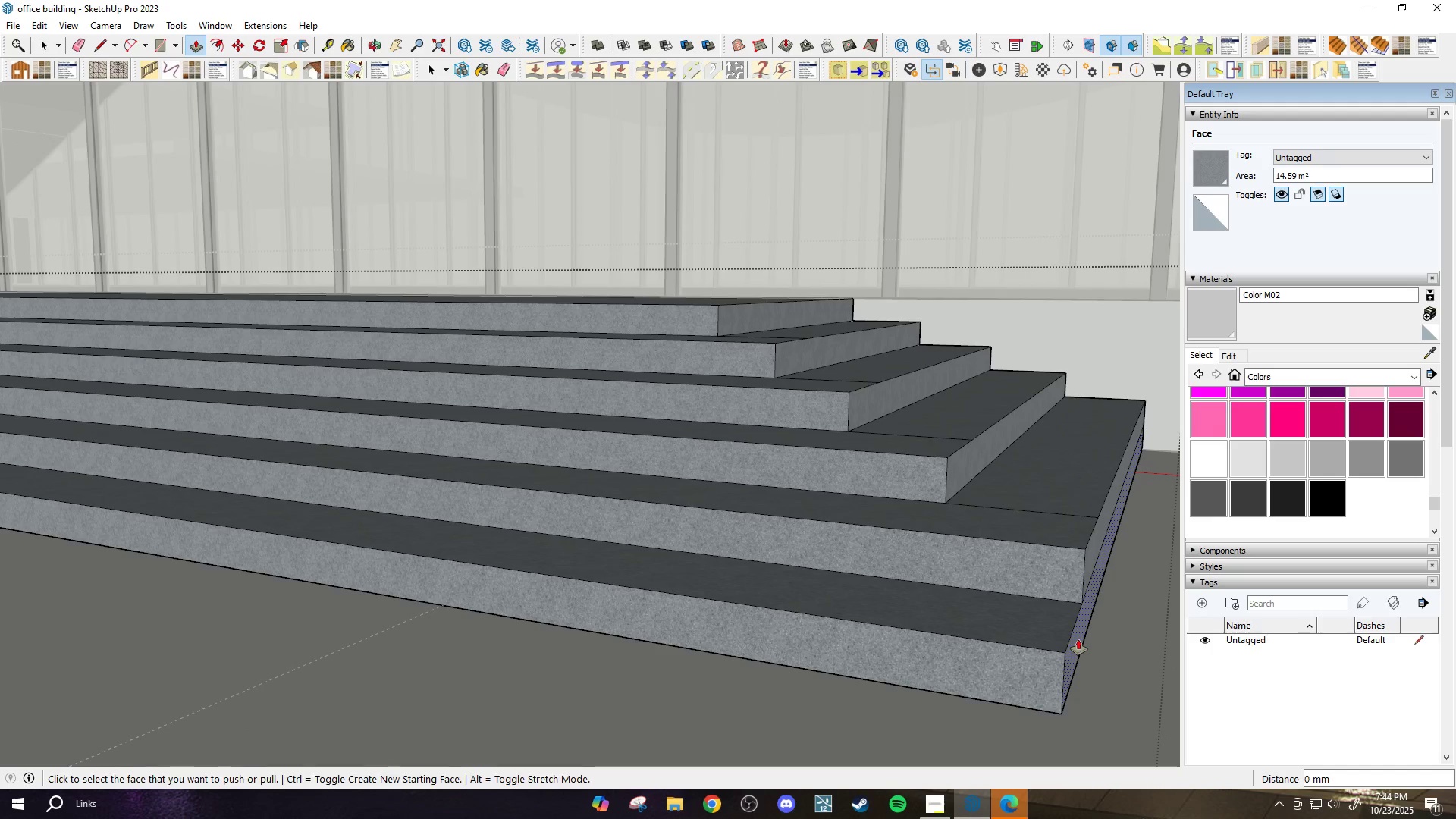 
double_click([1078, 639])
 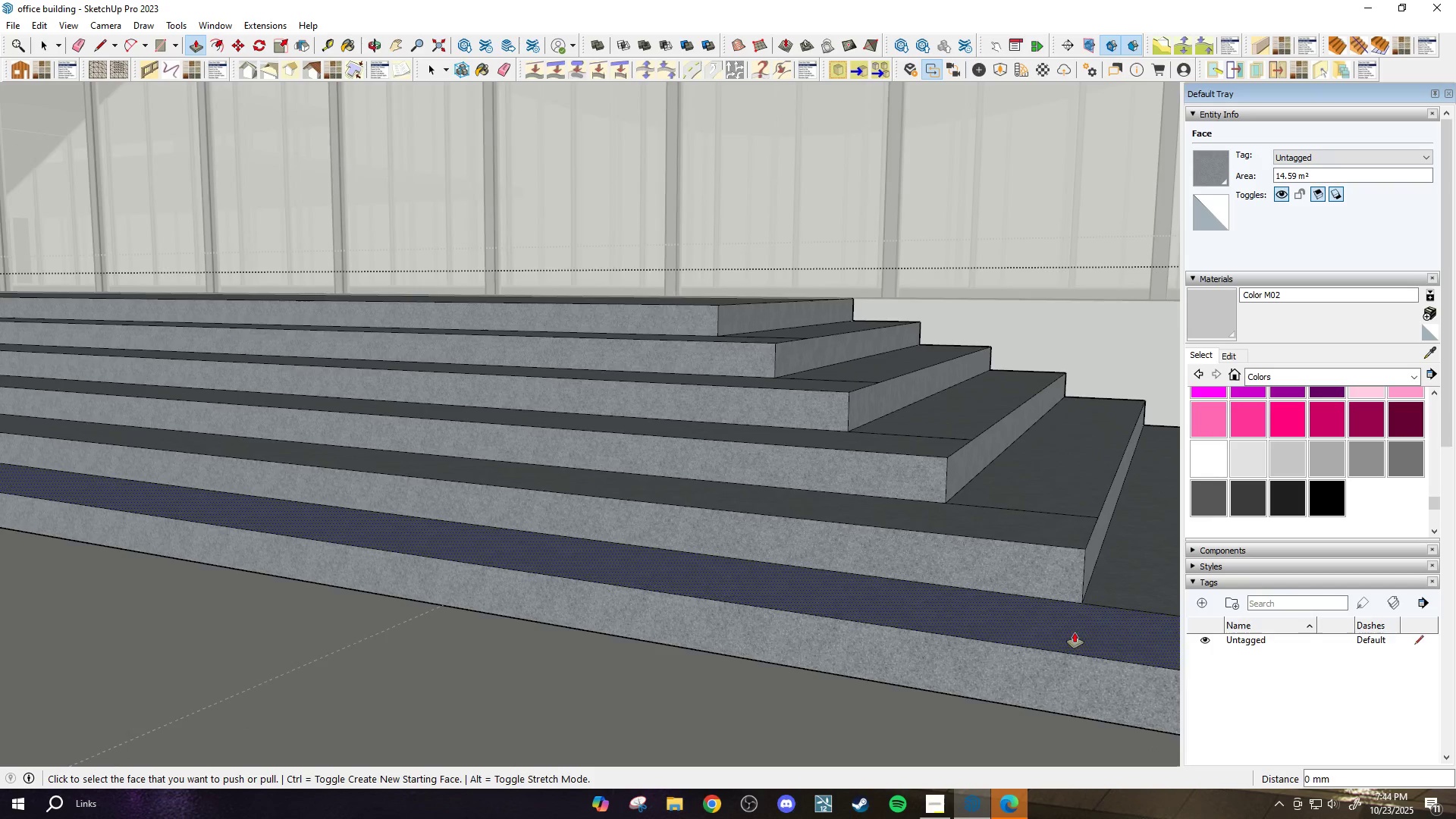 
scroll: coordinate [1009, 595], scroll_direction: down, amount: 3.0
 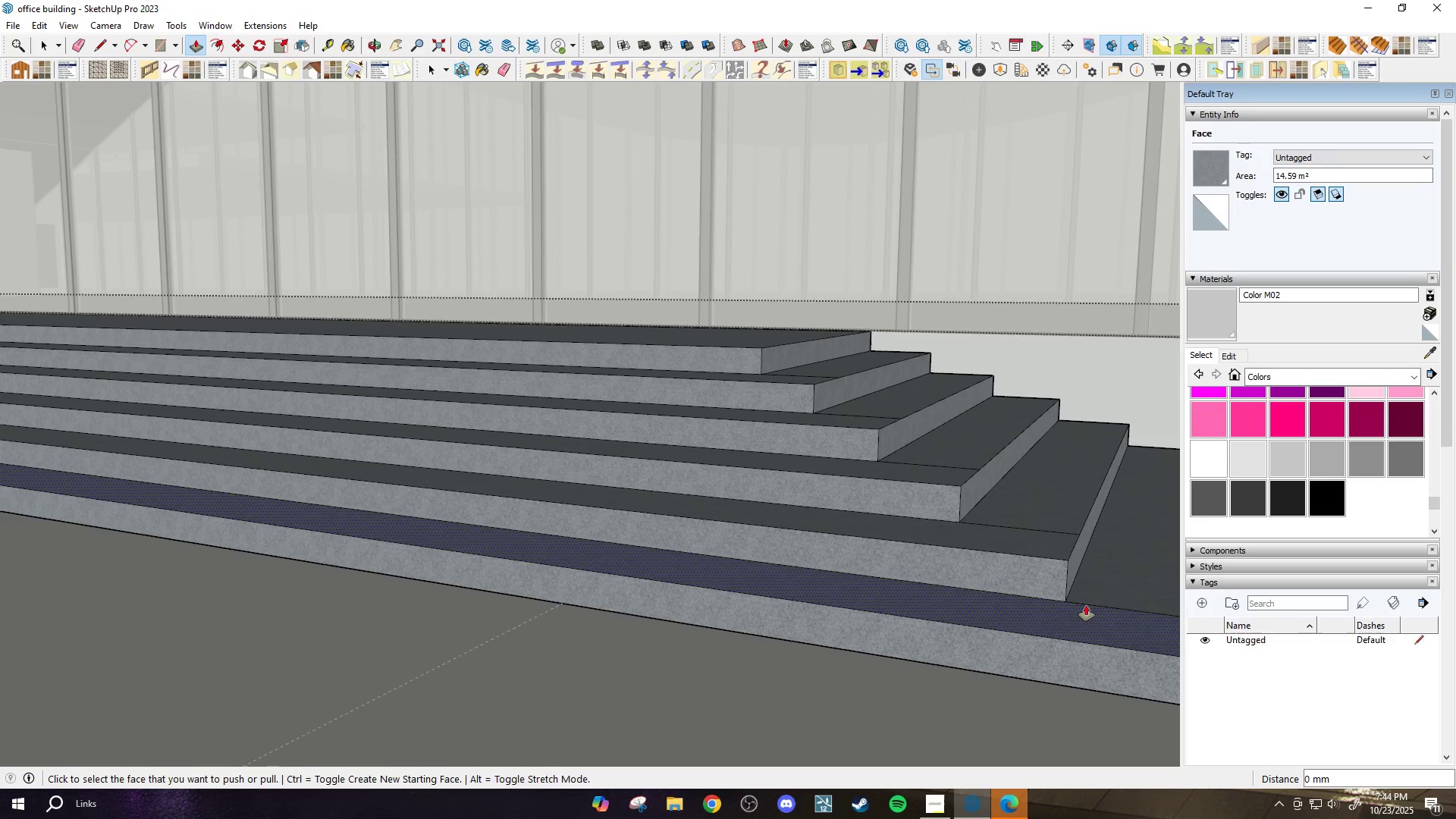 
type(ere)
 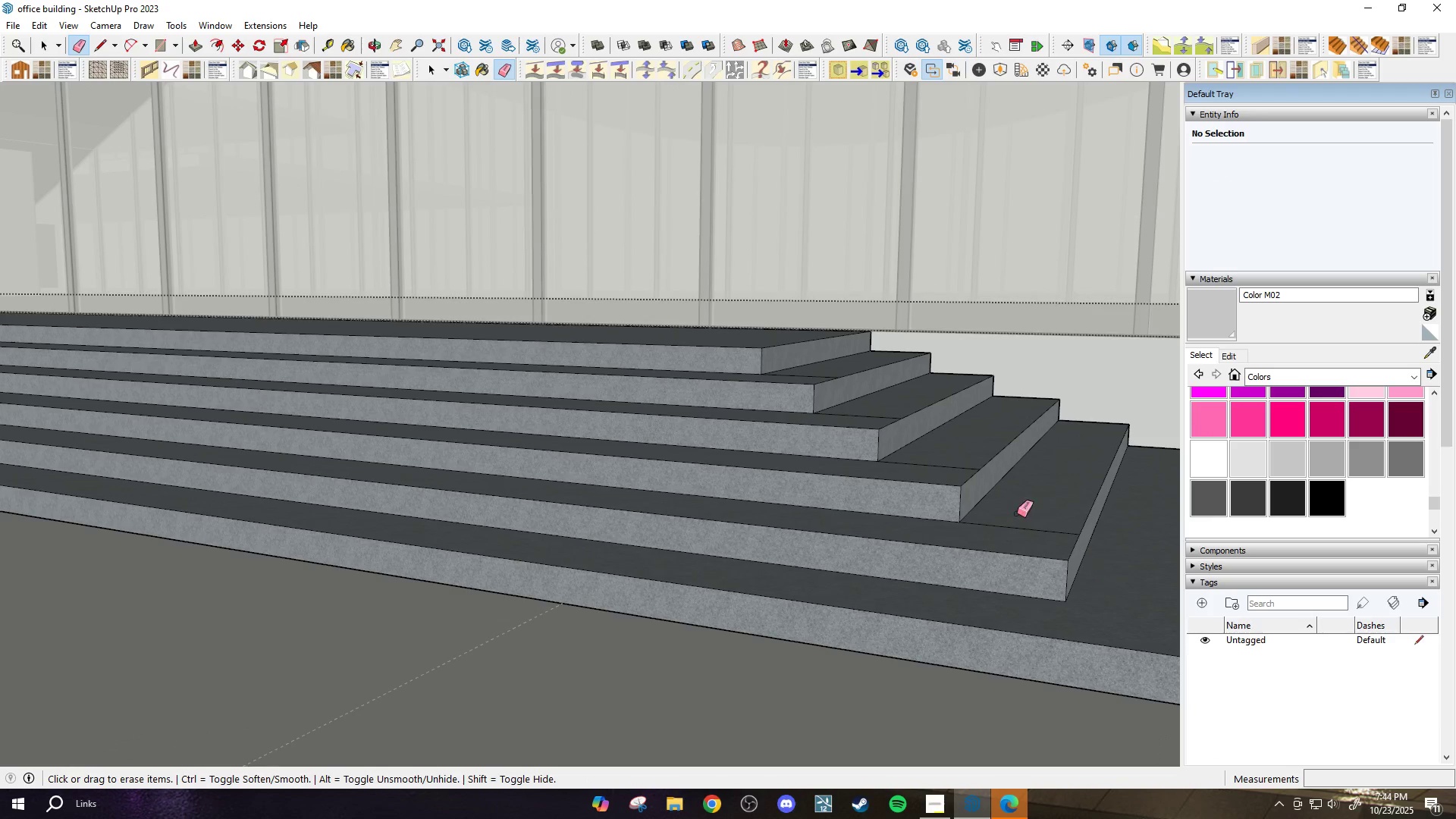 
scroll: coordinate [790, 332], scroll_direction: up, amount: 4.0
 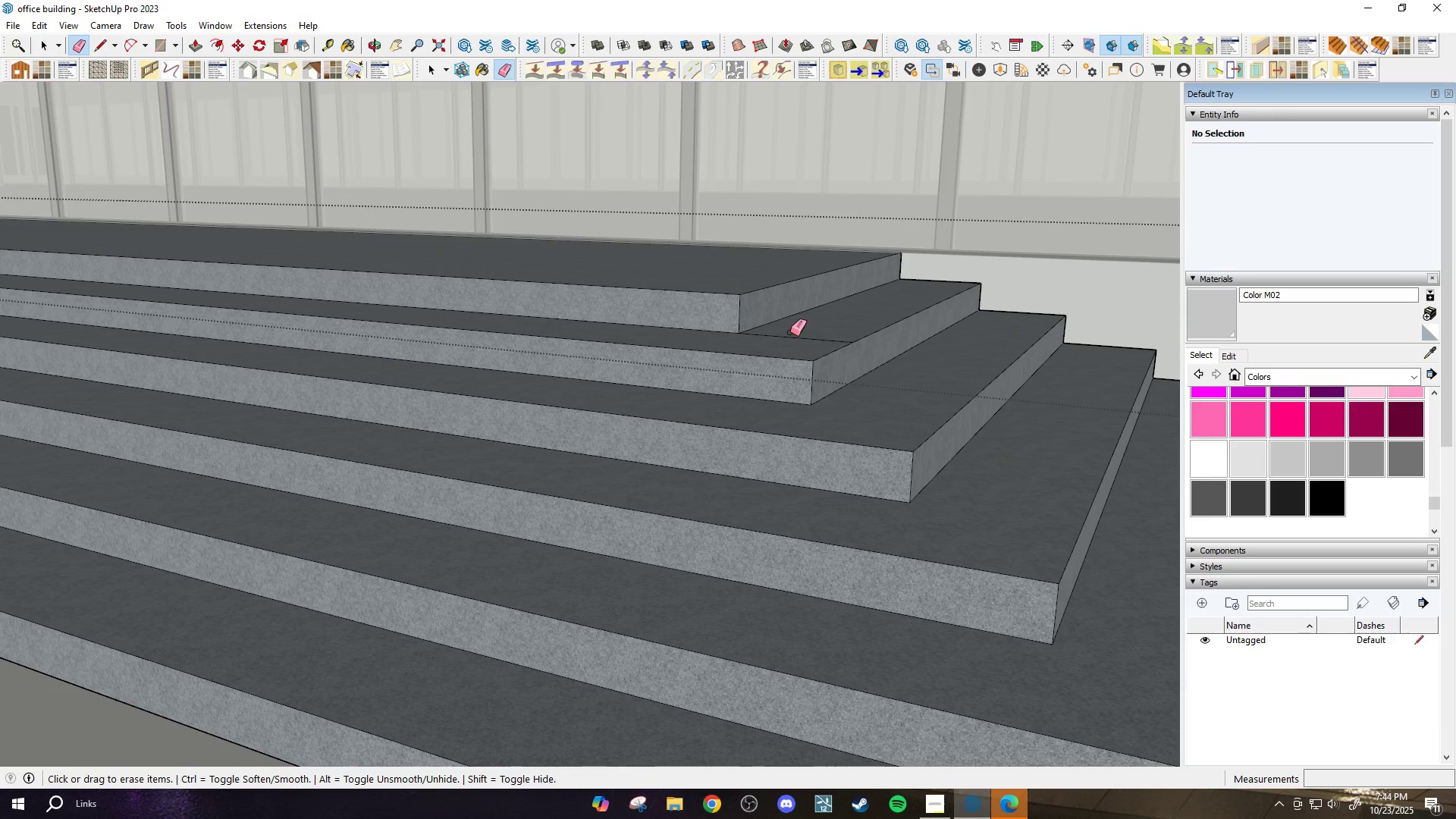 
left_click([790, 332])
 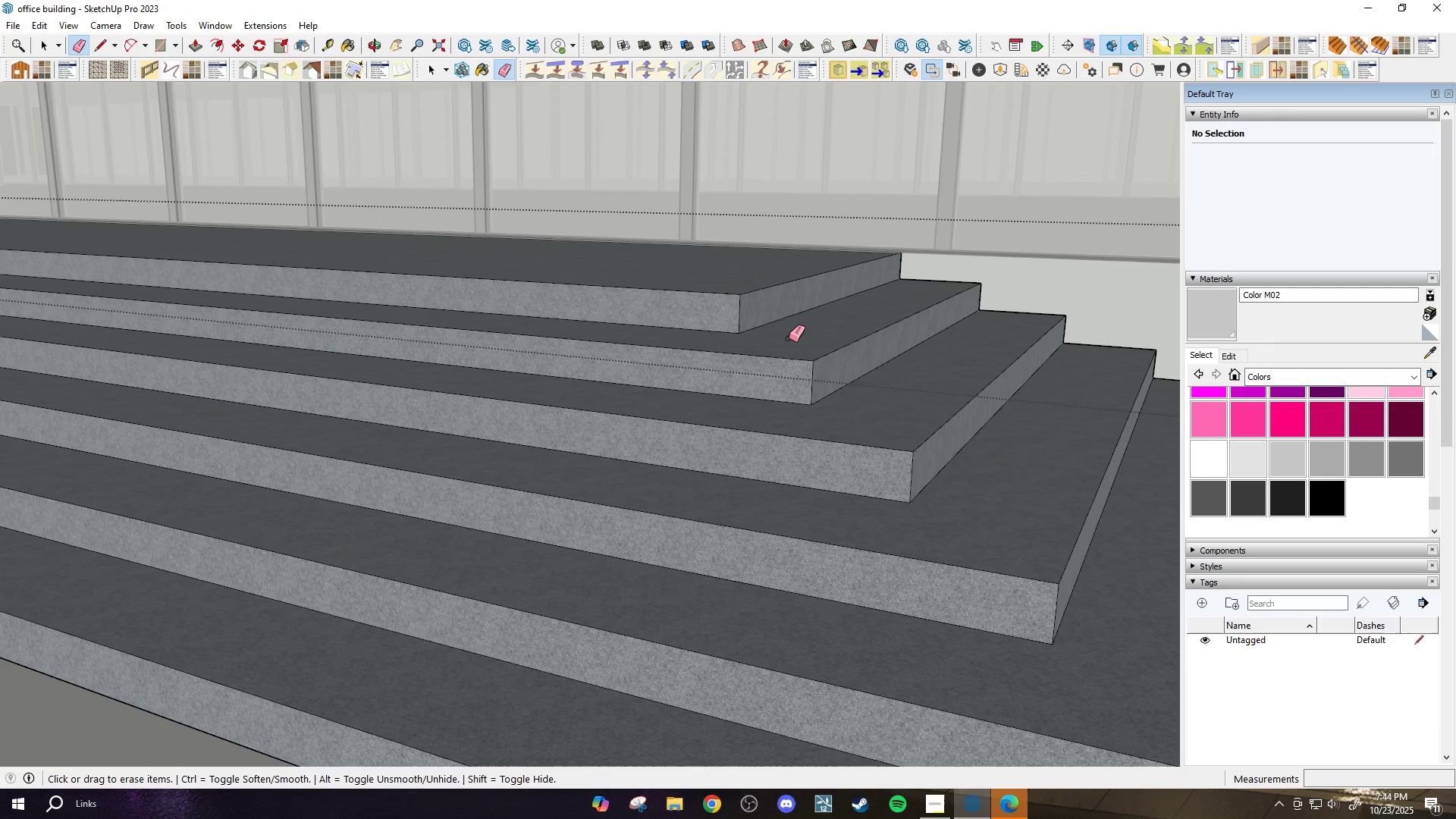 
scroll: coordinate [917, 369], scroll_direction: down, amount: 16.0
 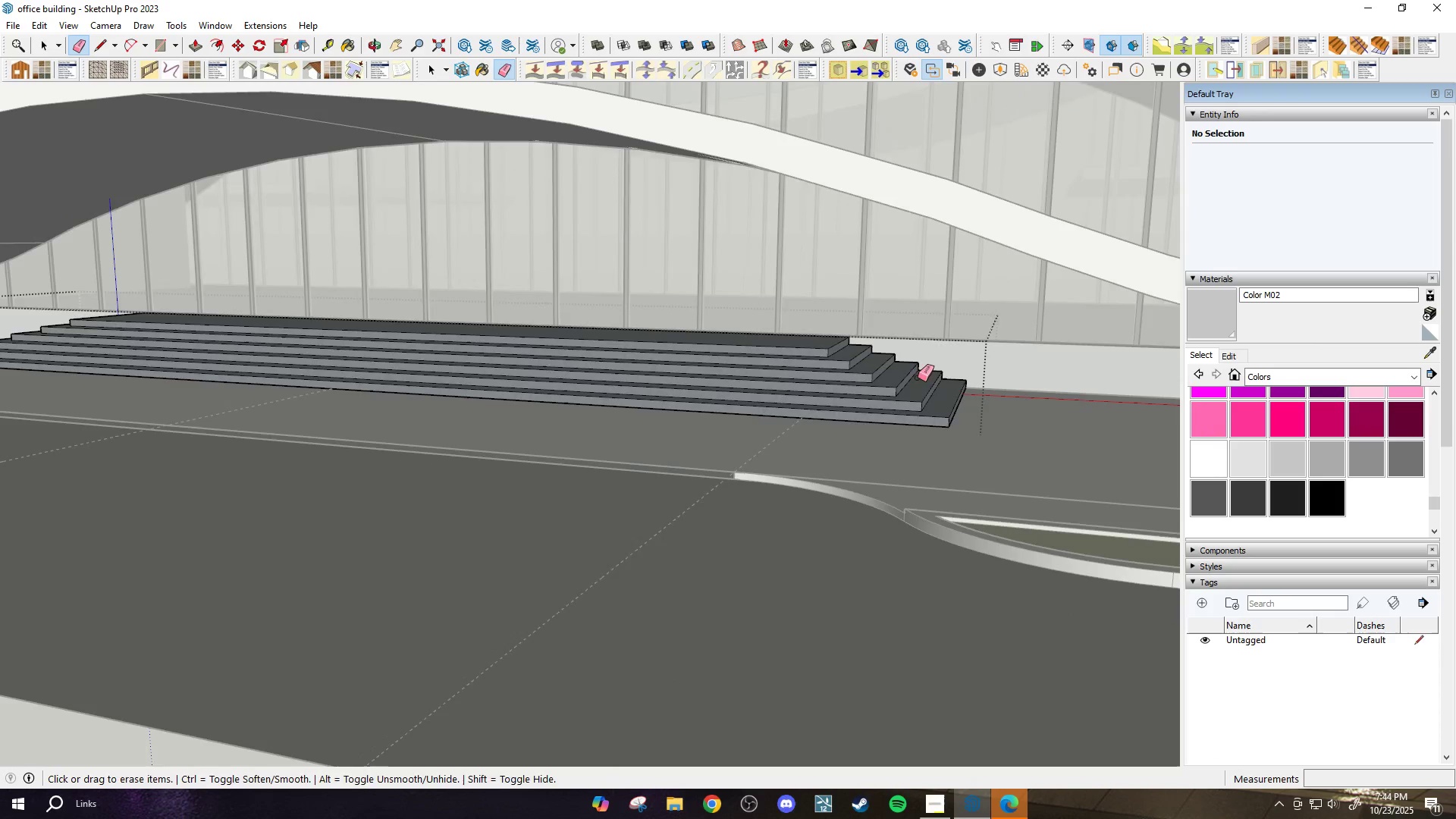 
key(Space)
 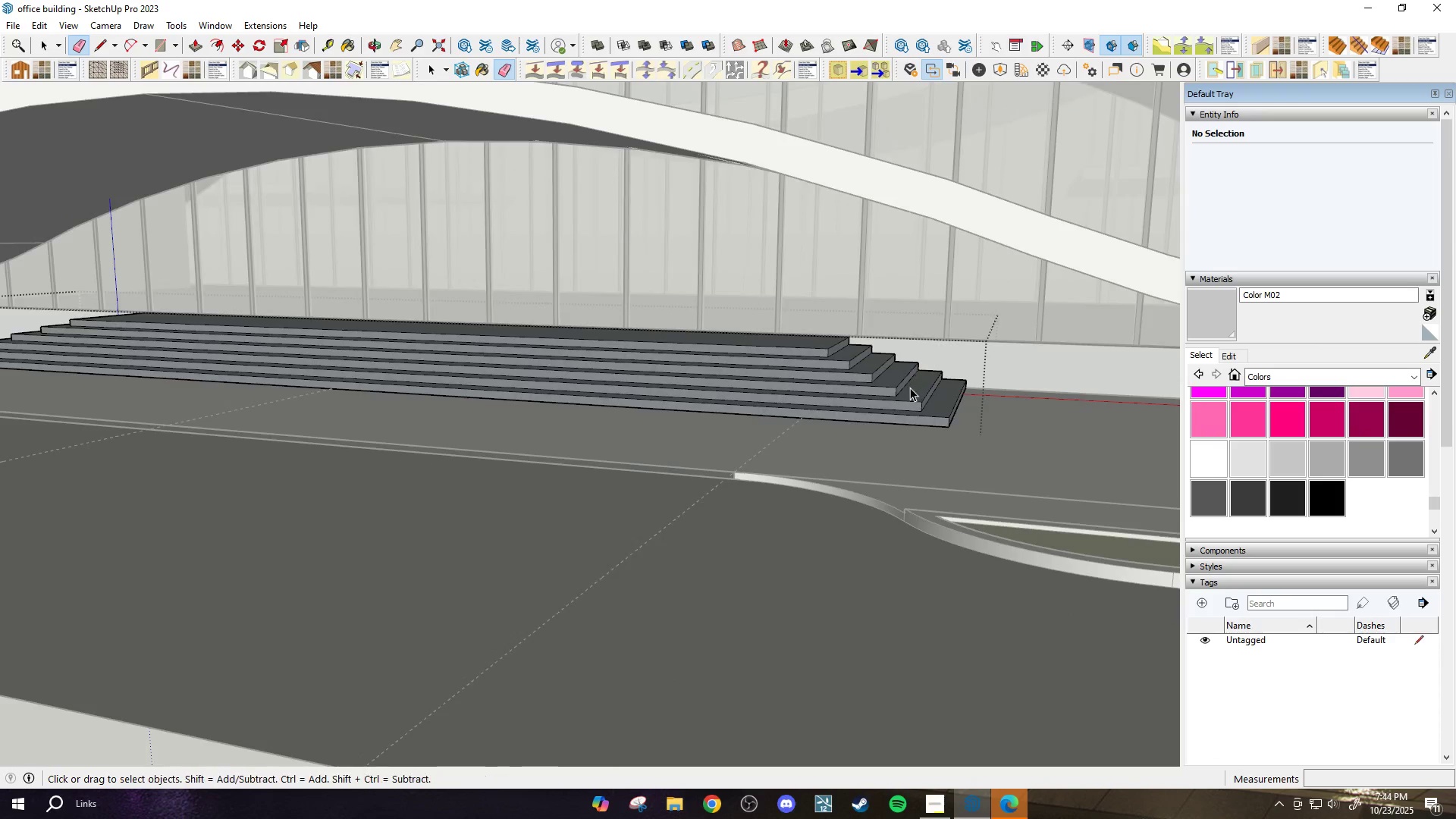 
key(Escape)
 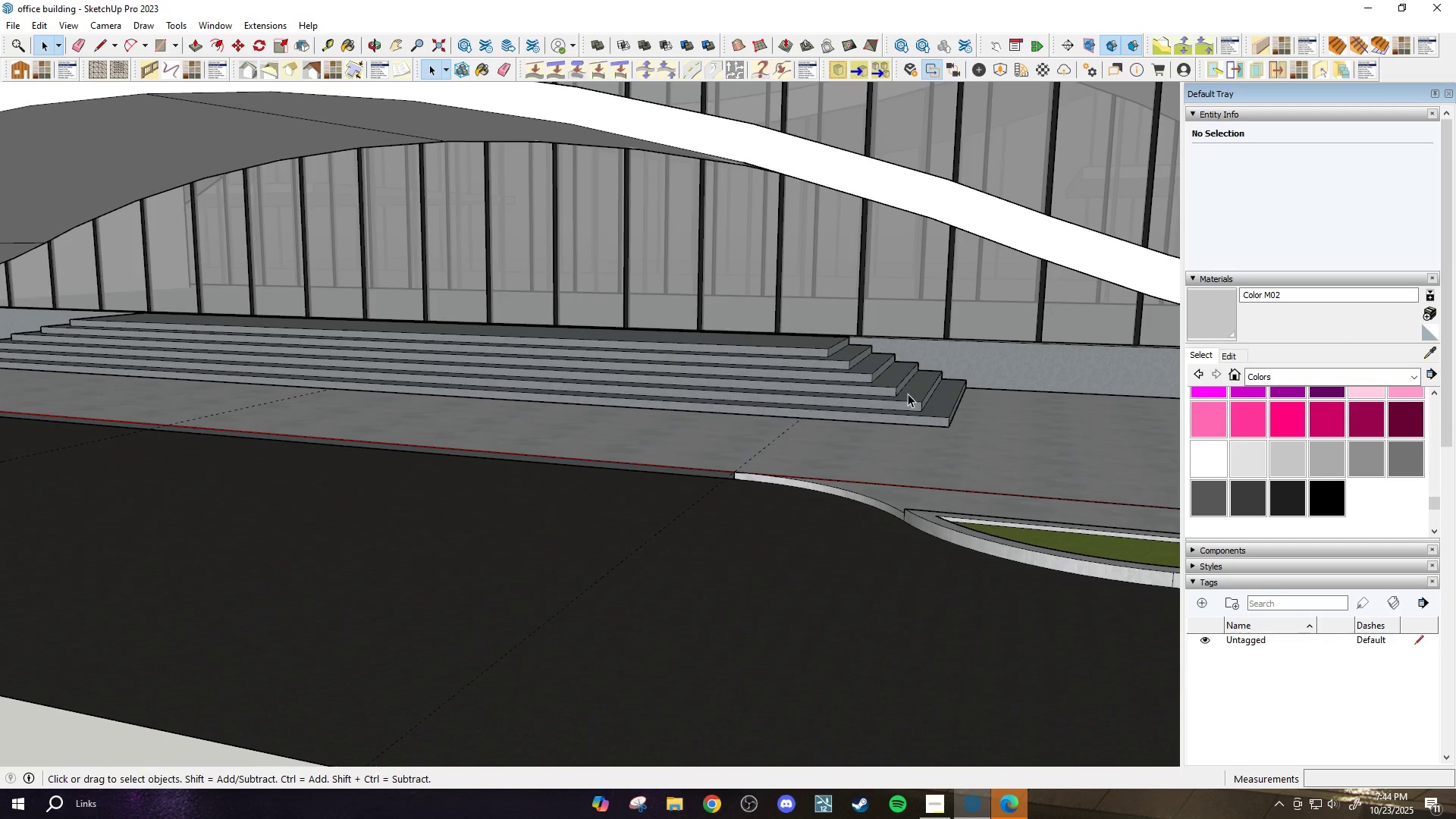 
key(Escape)
 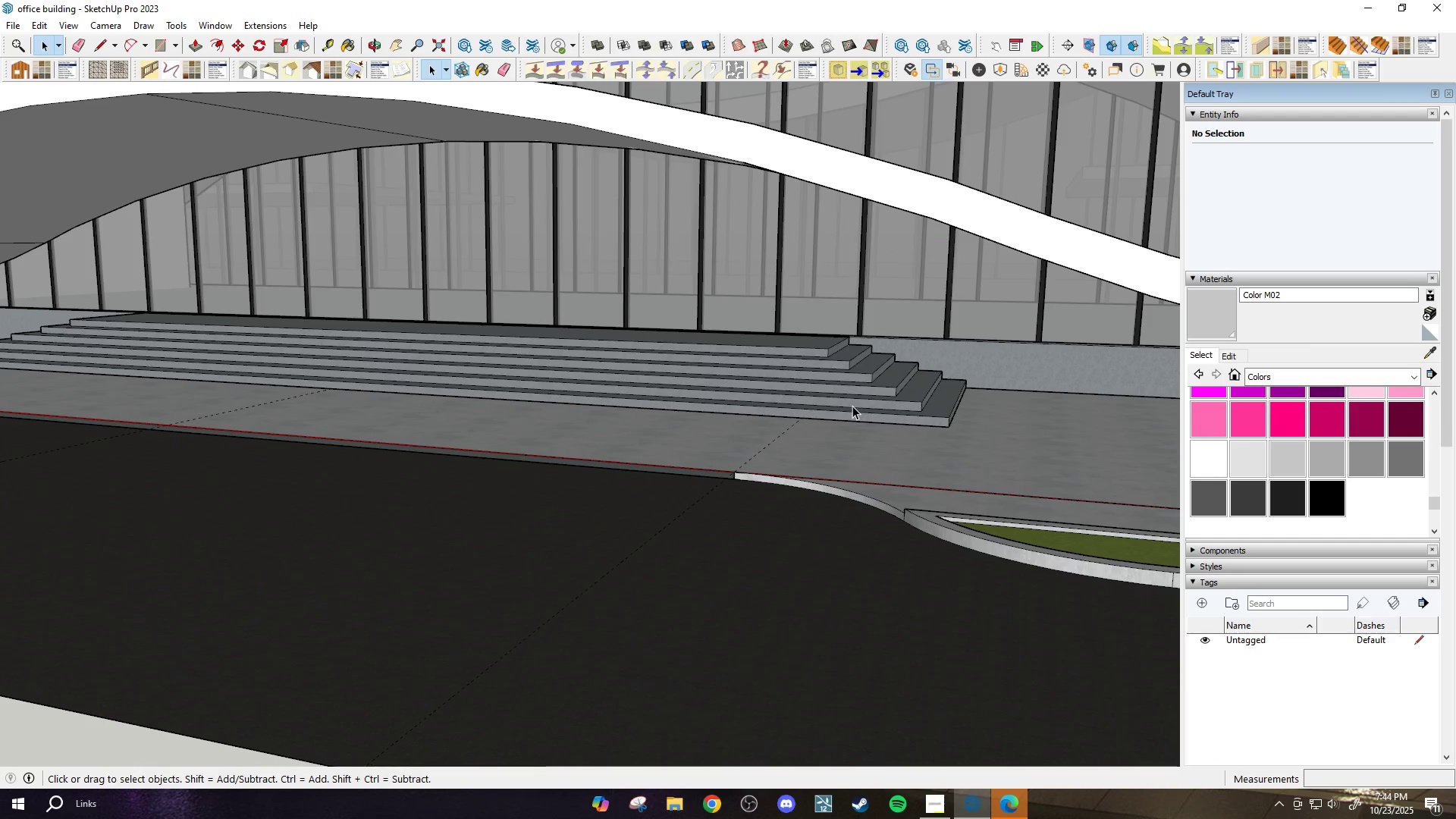 
scroll: coordinate [855, 418], scroll_direction: up, amount: 3.0
 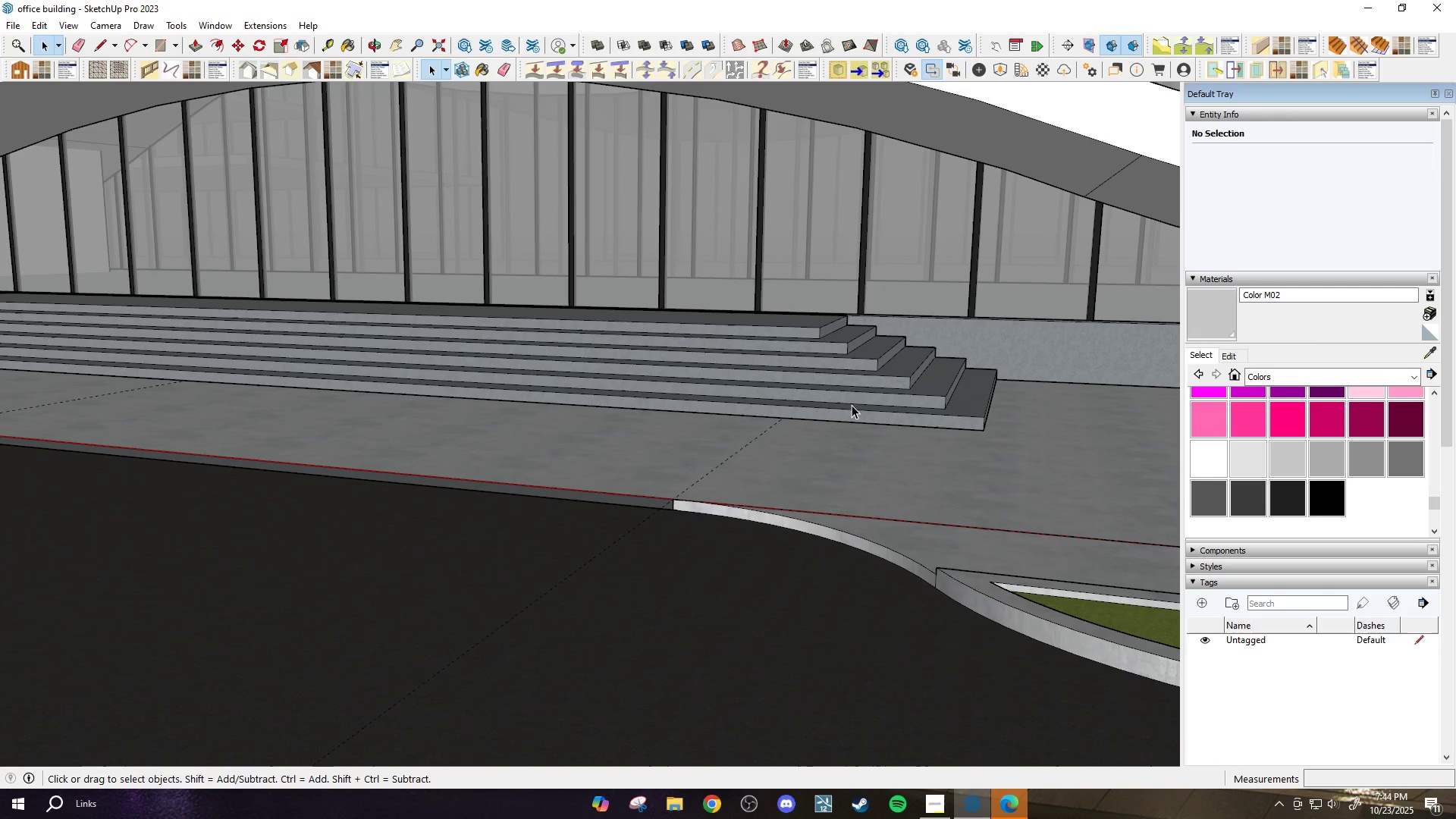 
key(H)
 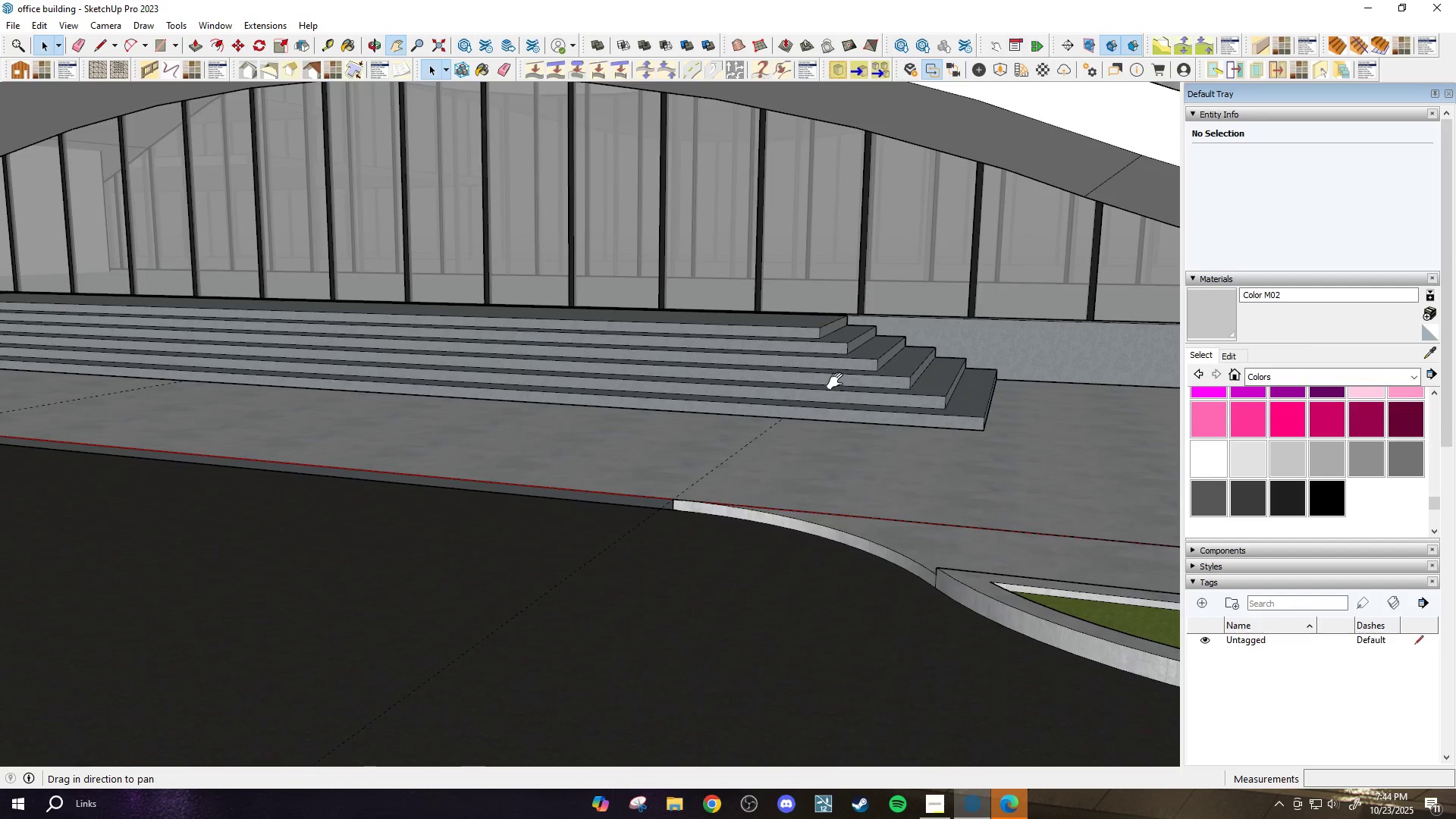 
scroll: coordinate [835, 380], scroll_direction: down, amount: 2.0
 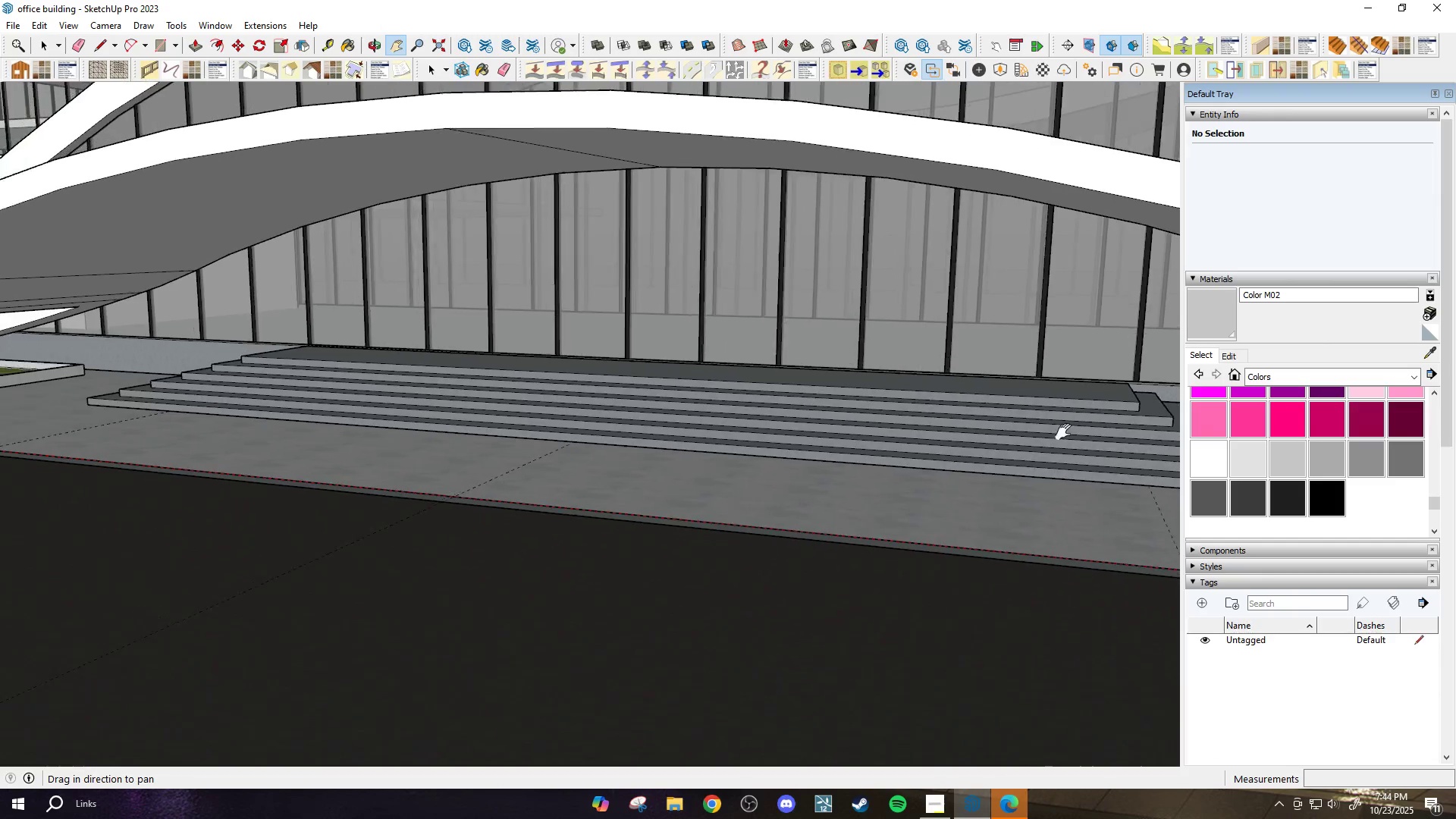 
scroll: coordinate [474, 442], scroll_direction: up, amount: 2.0
 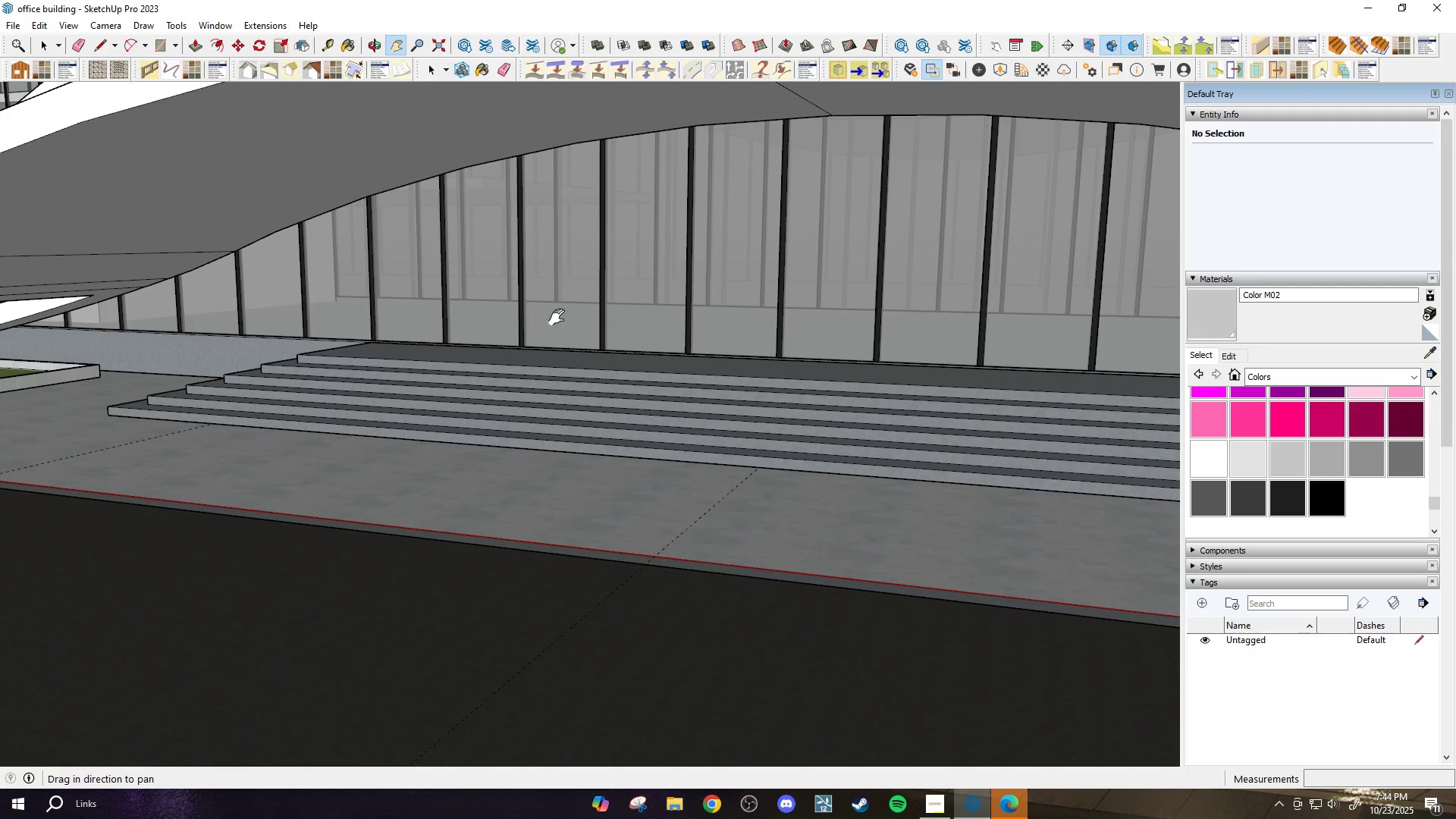 
right_click([1410, 66])
 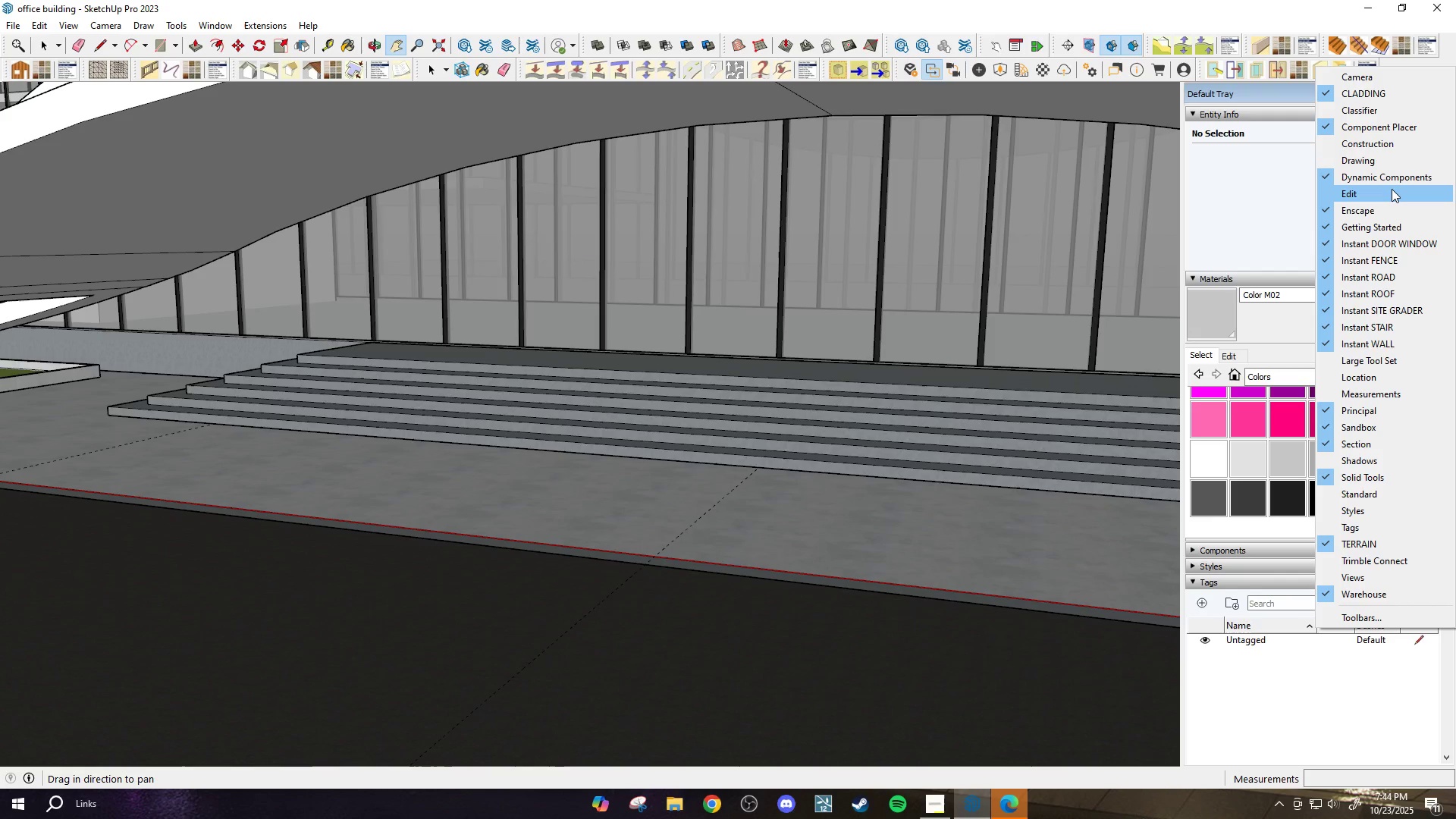 
wait(6.91)
 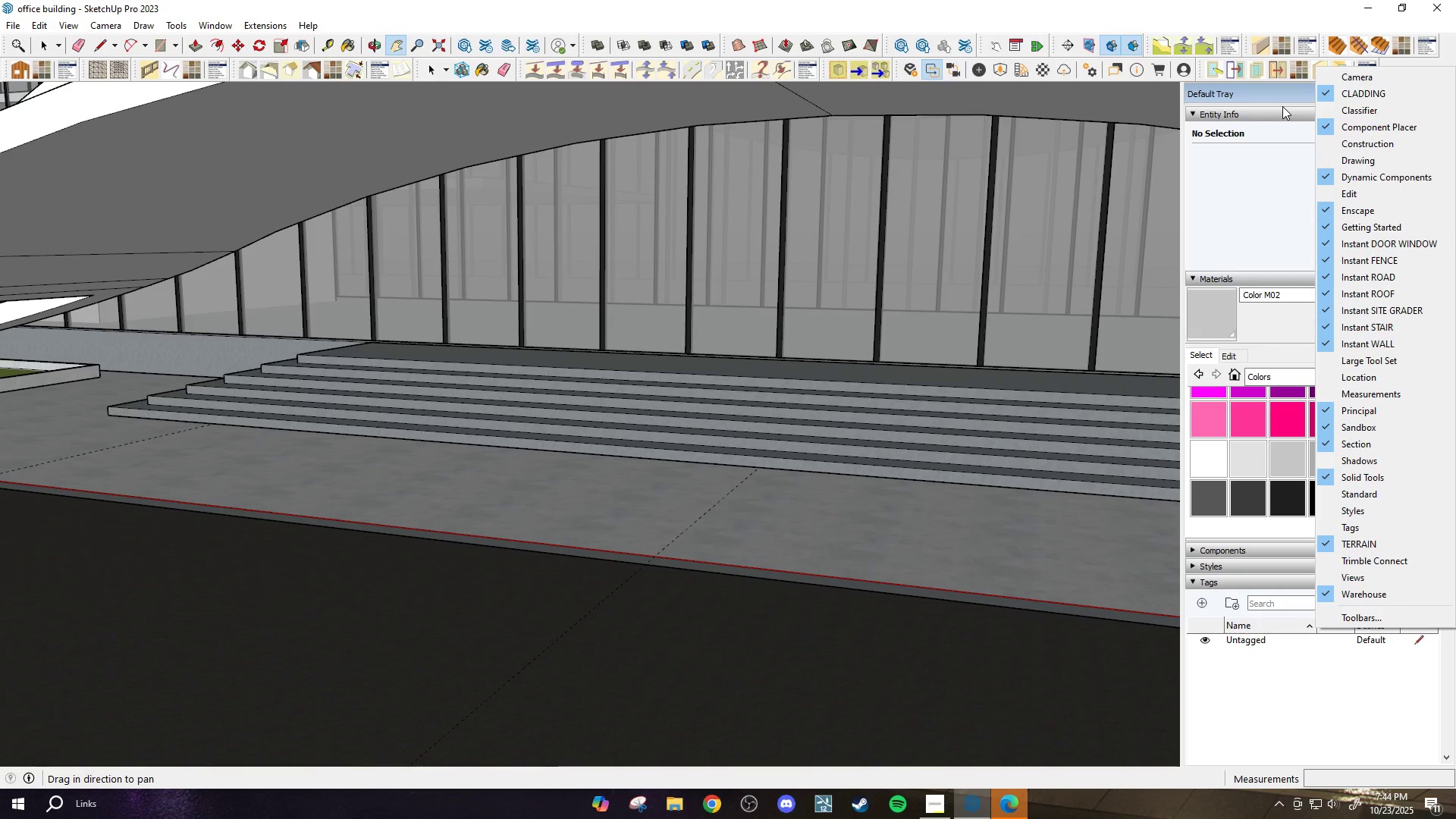 
left_click([1390, 329])
 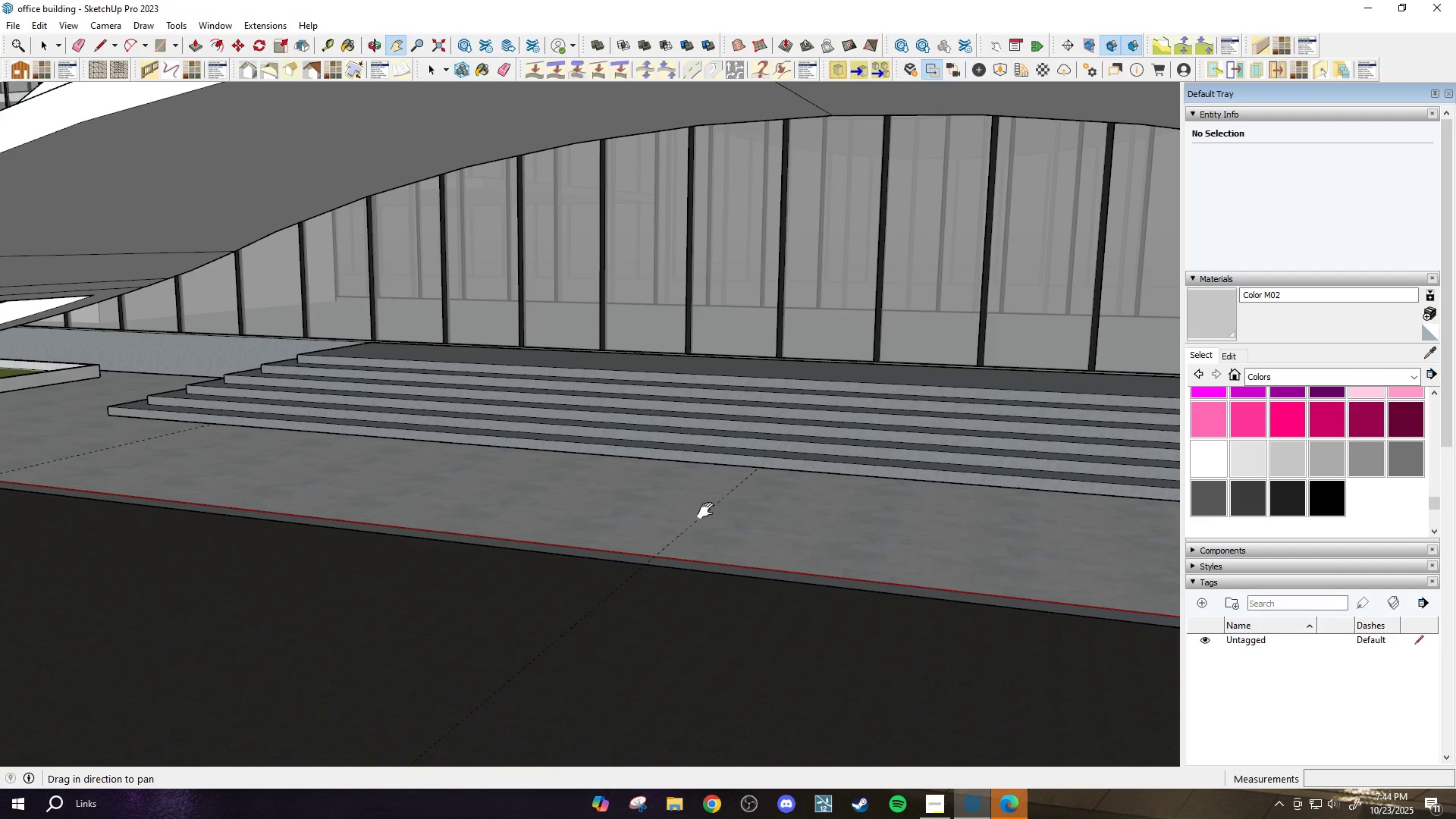 
scroll: coordinate [711, 474], scroll_direction: down, amount: 5.0
 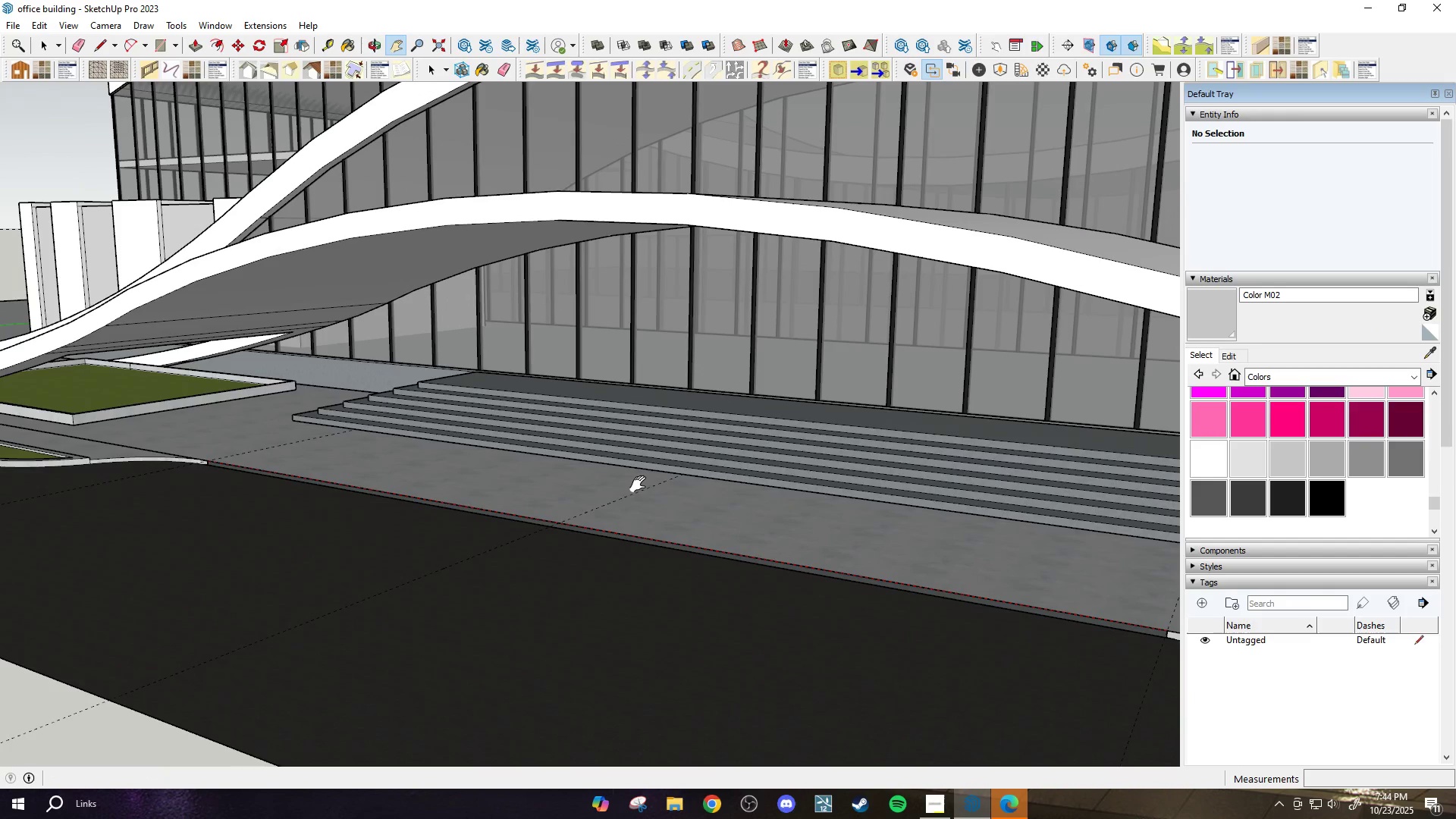 
key(Space)
 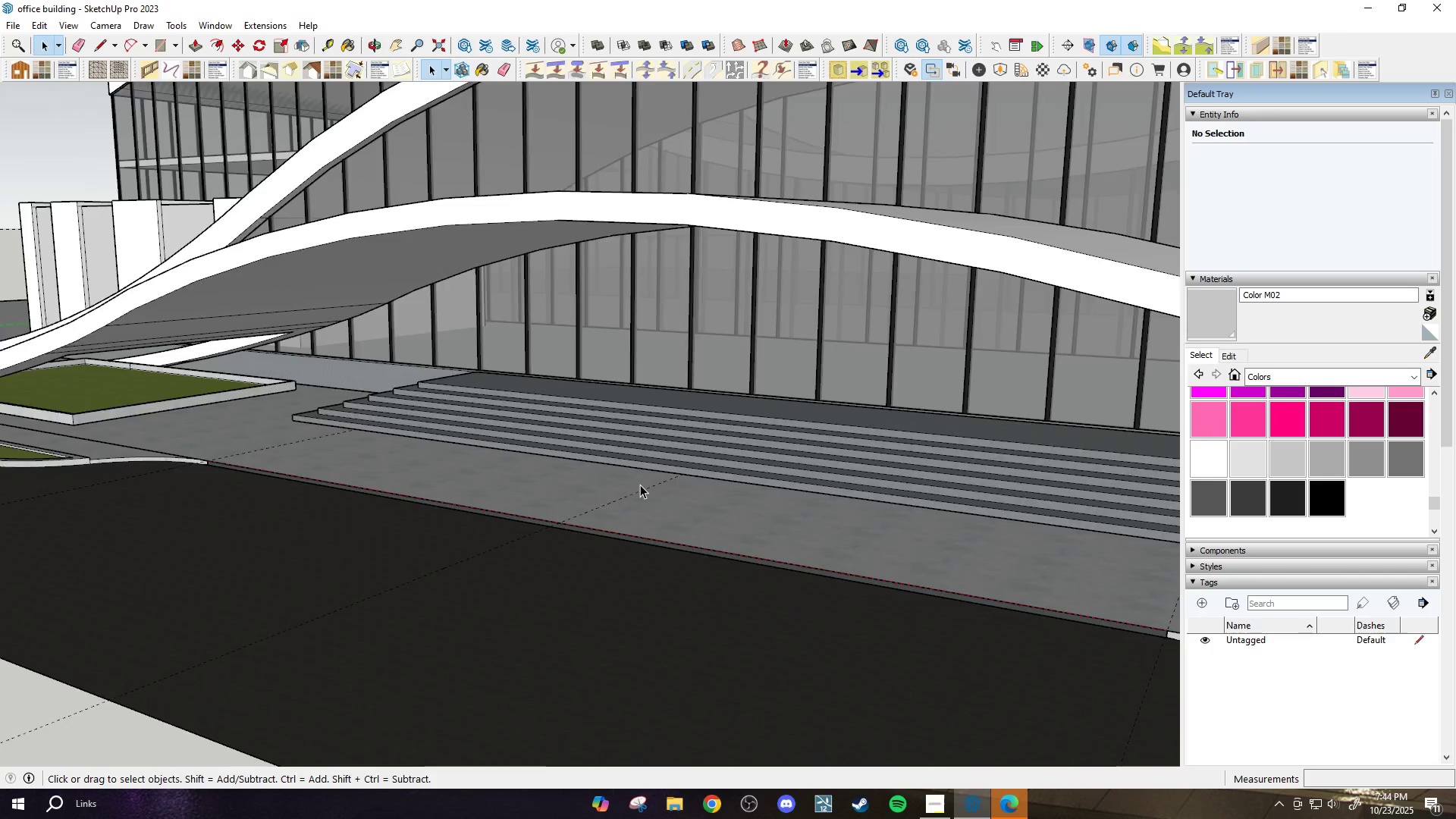 
scroll: coordinate [651, 498], scroll_direction: down, amount: 4.0
 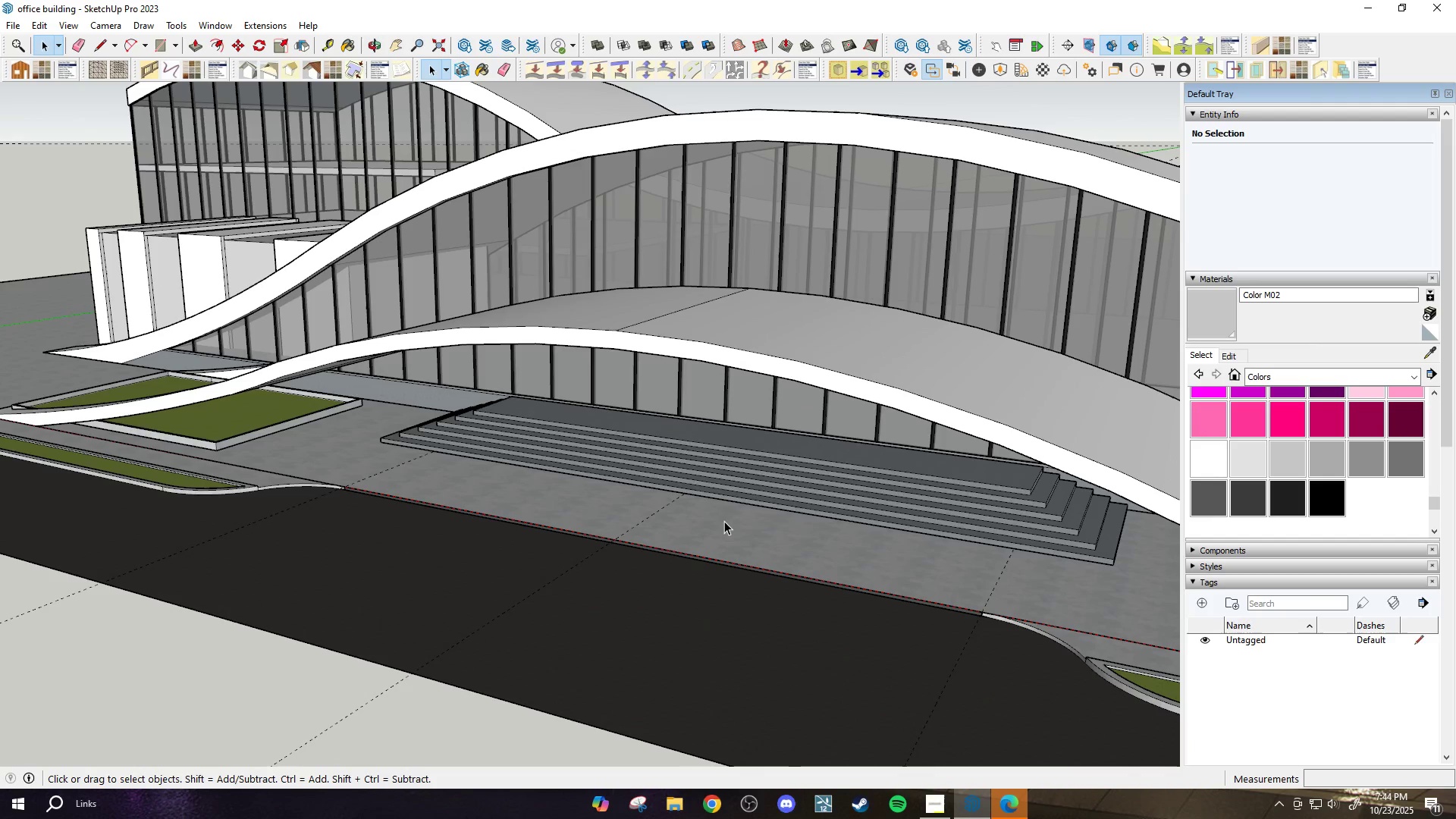 
key(H)
 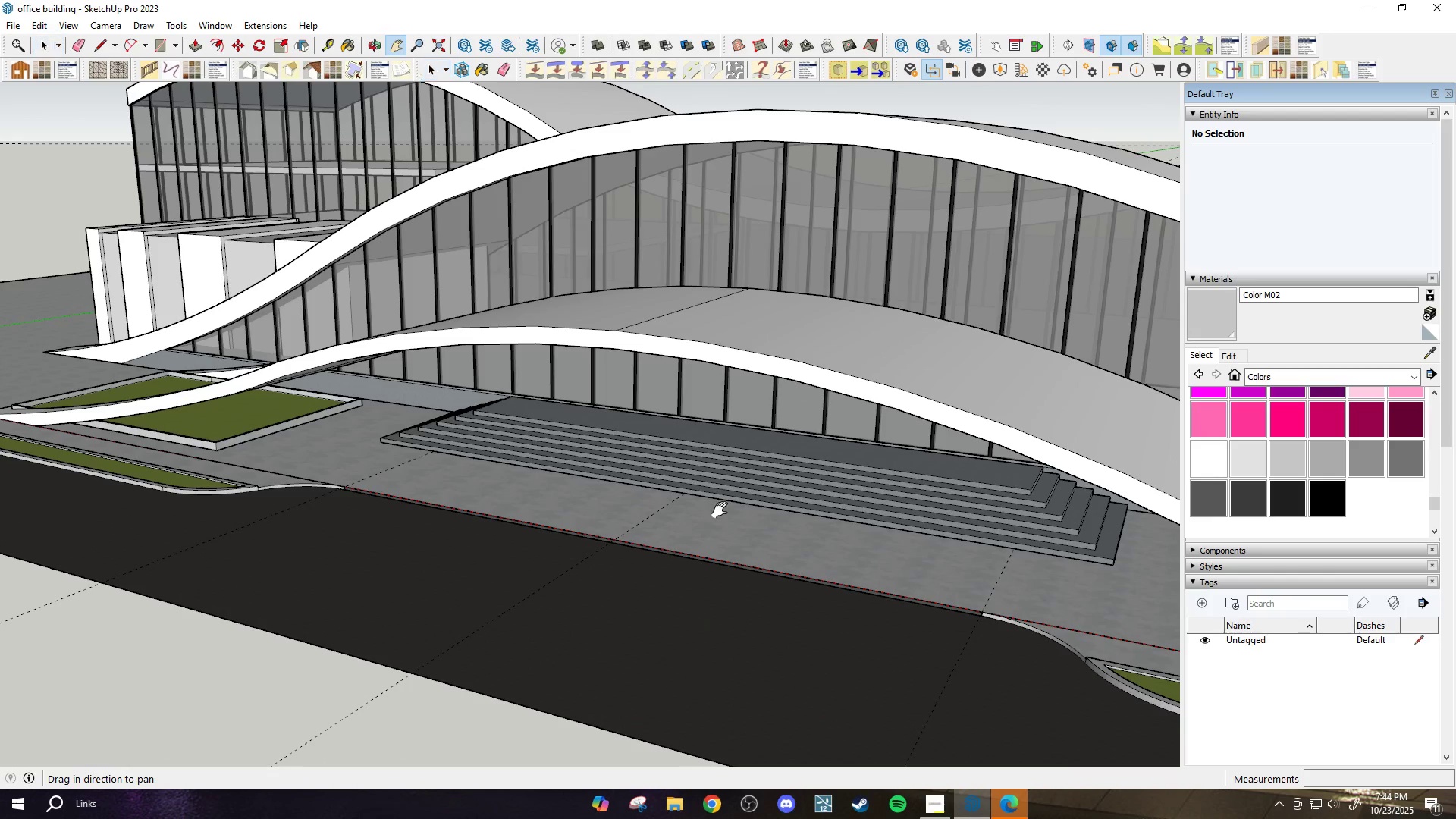 
scroll: coordinate [494, 475], scroll_direction: up, amount: 5.0
 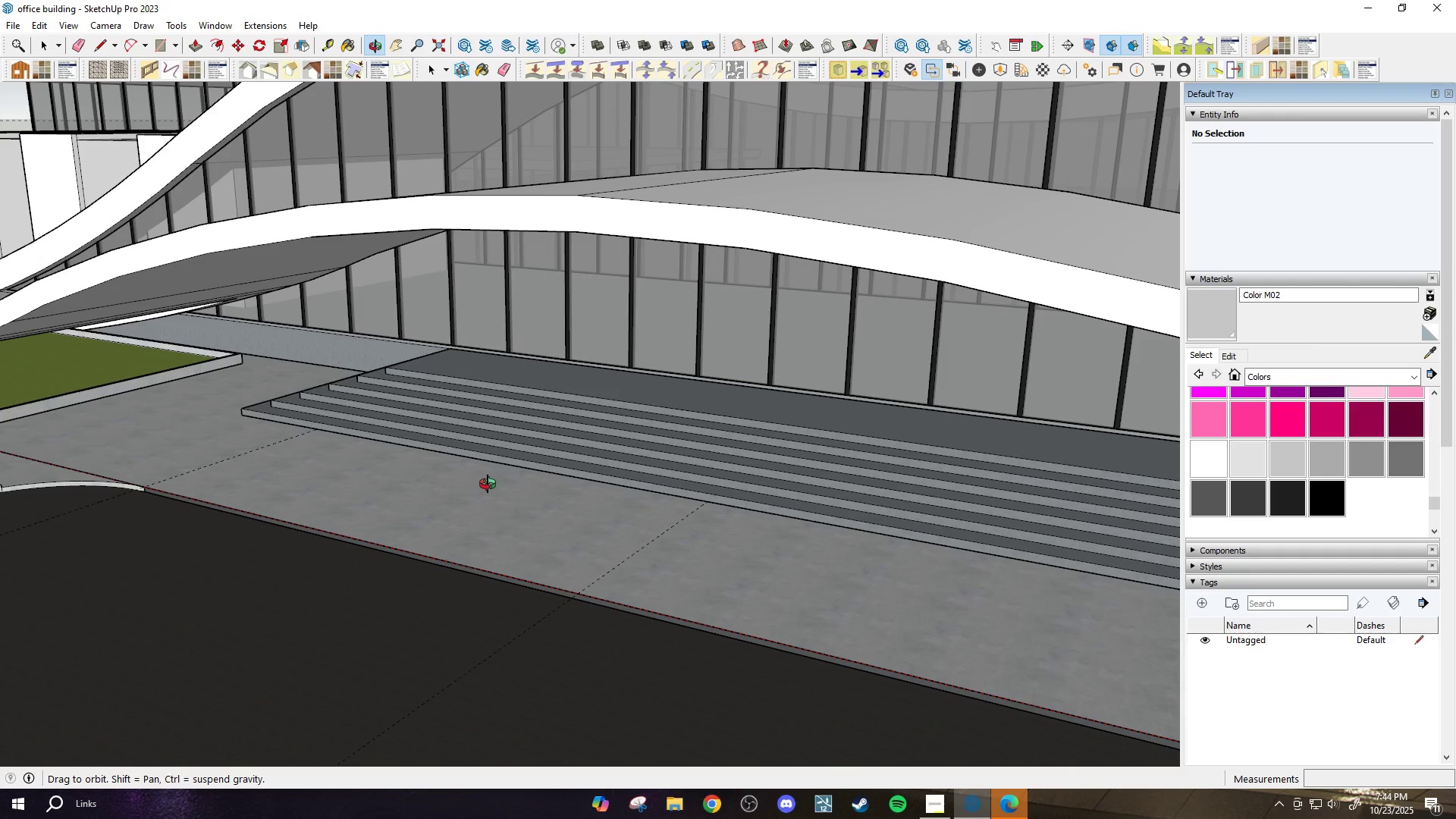 
wait(6.07)
 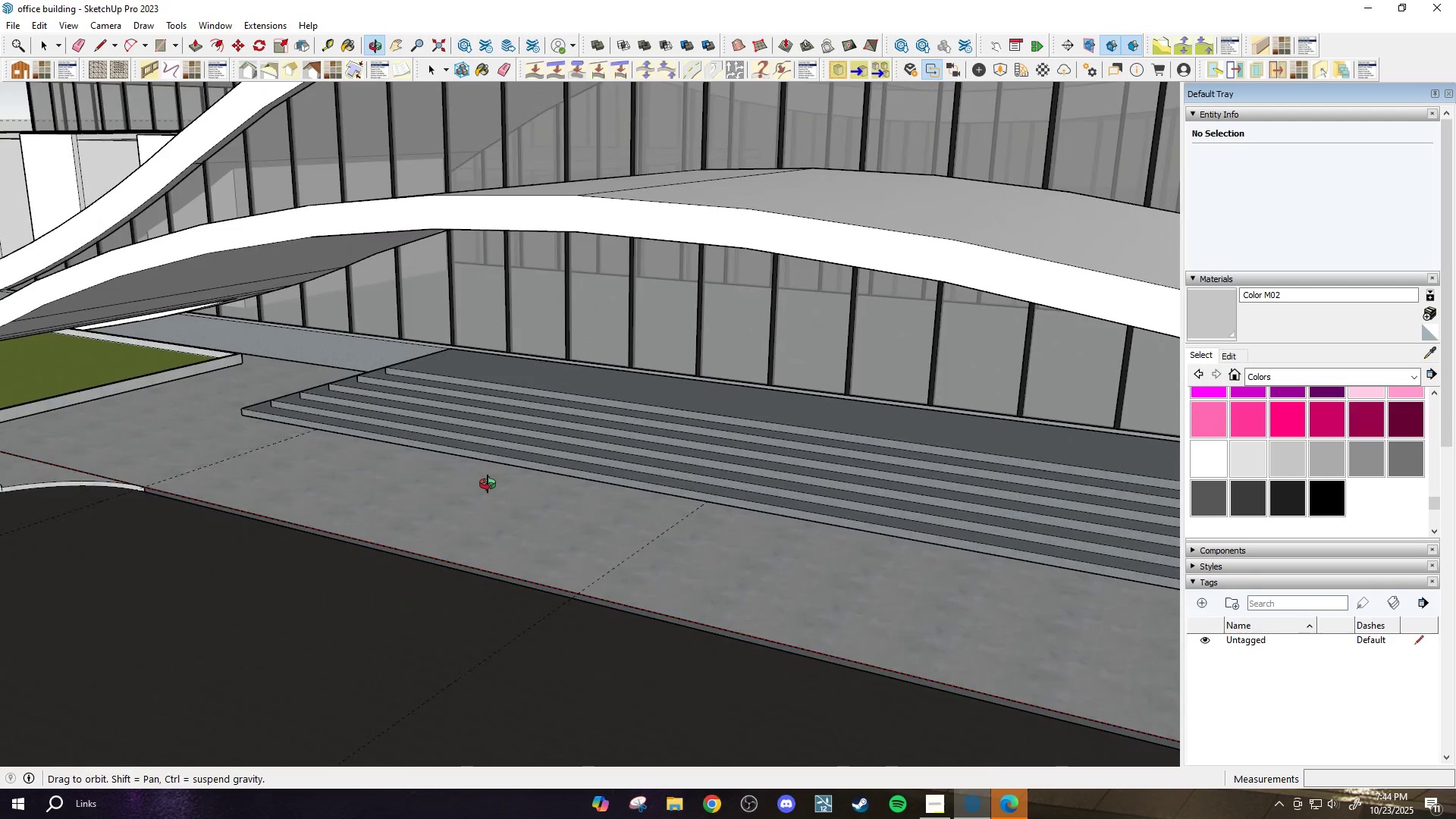 
key(Space)
 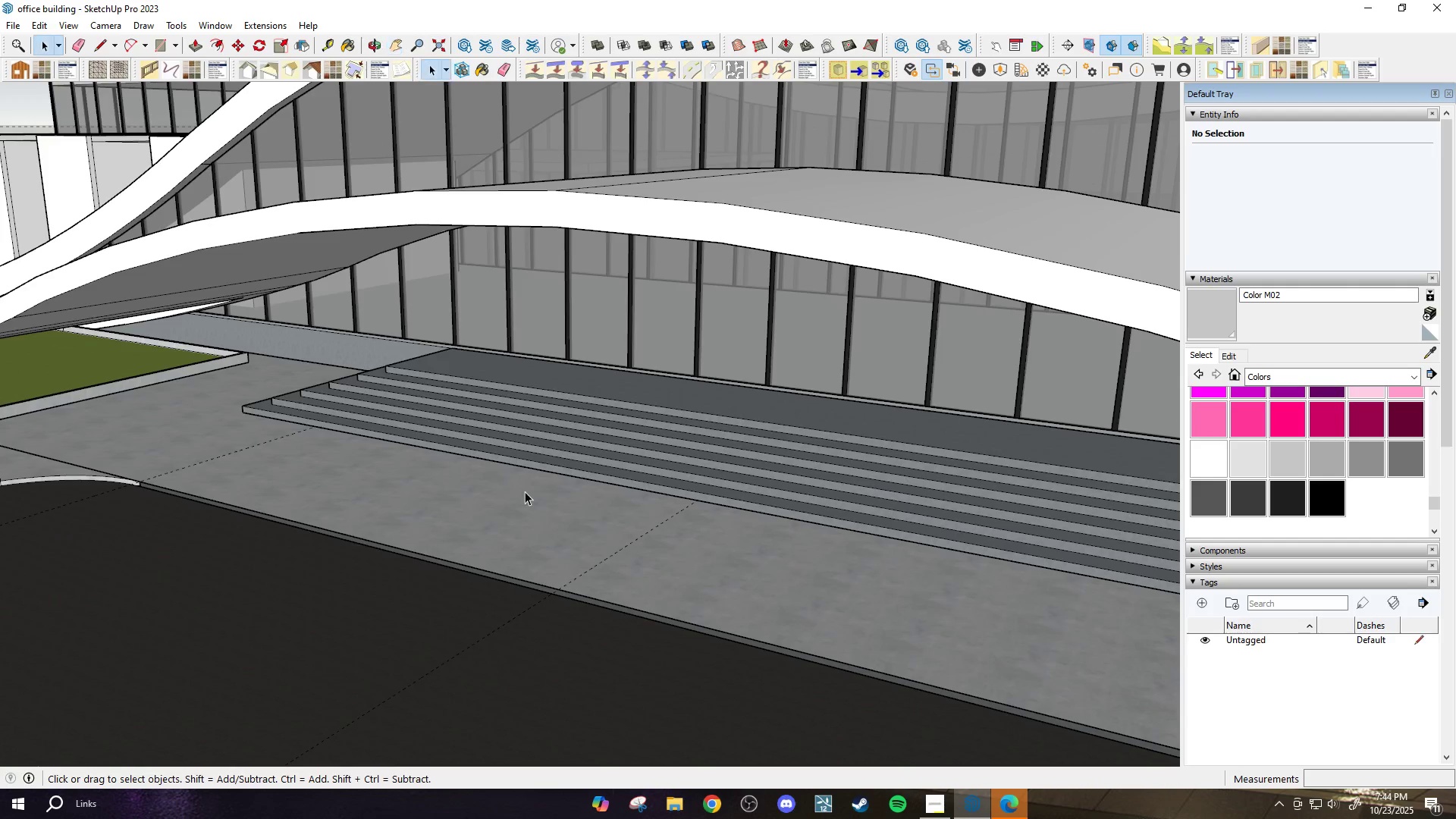 
scroll: coordinate [611, 543], scroll_direction: down, amount: 6.0
 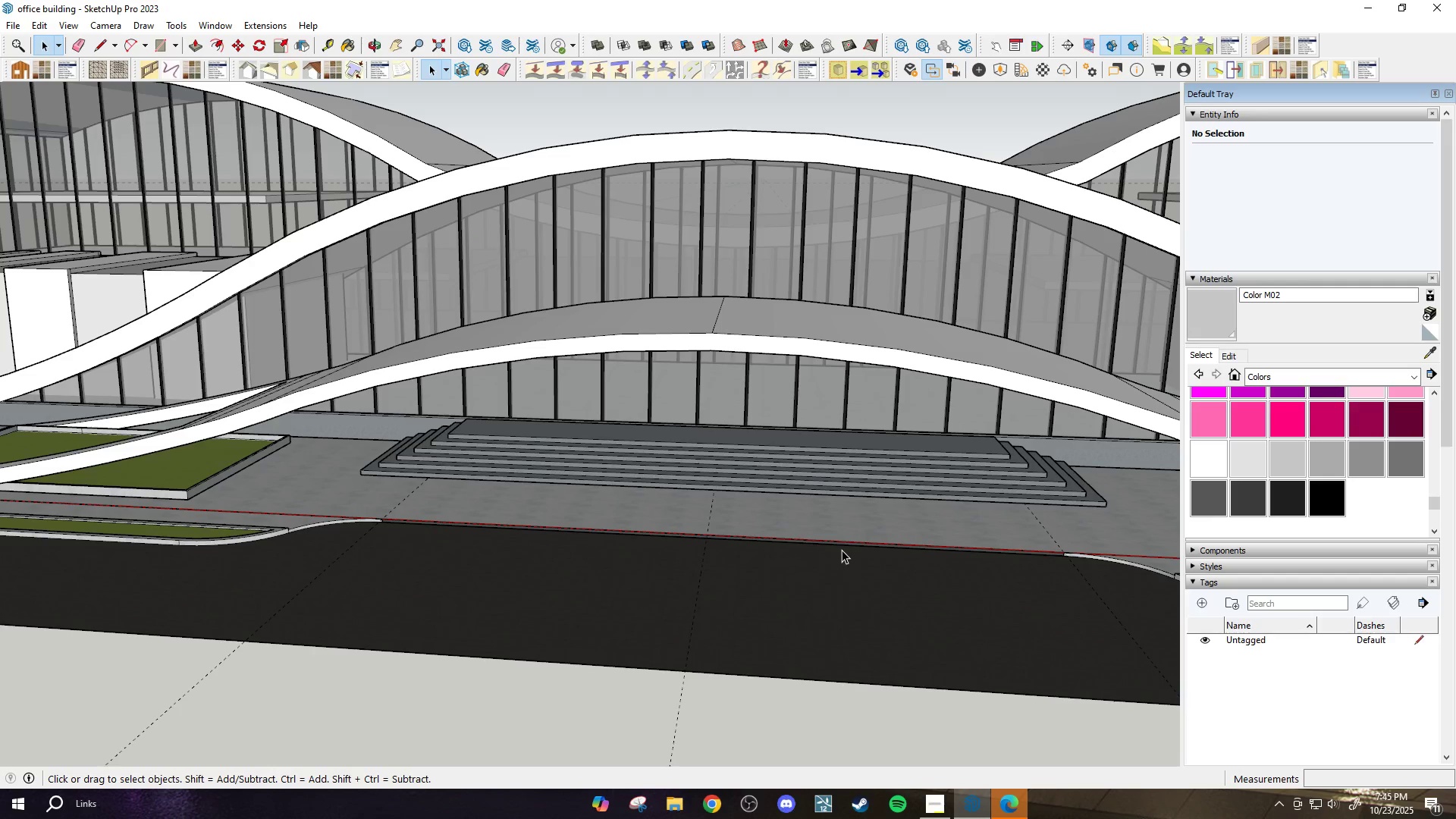 
wait(7.32)
 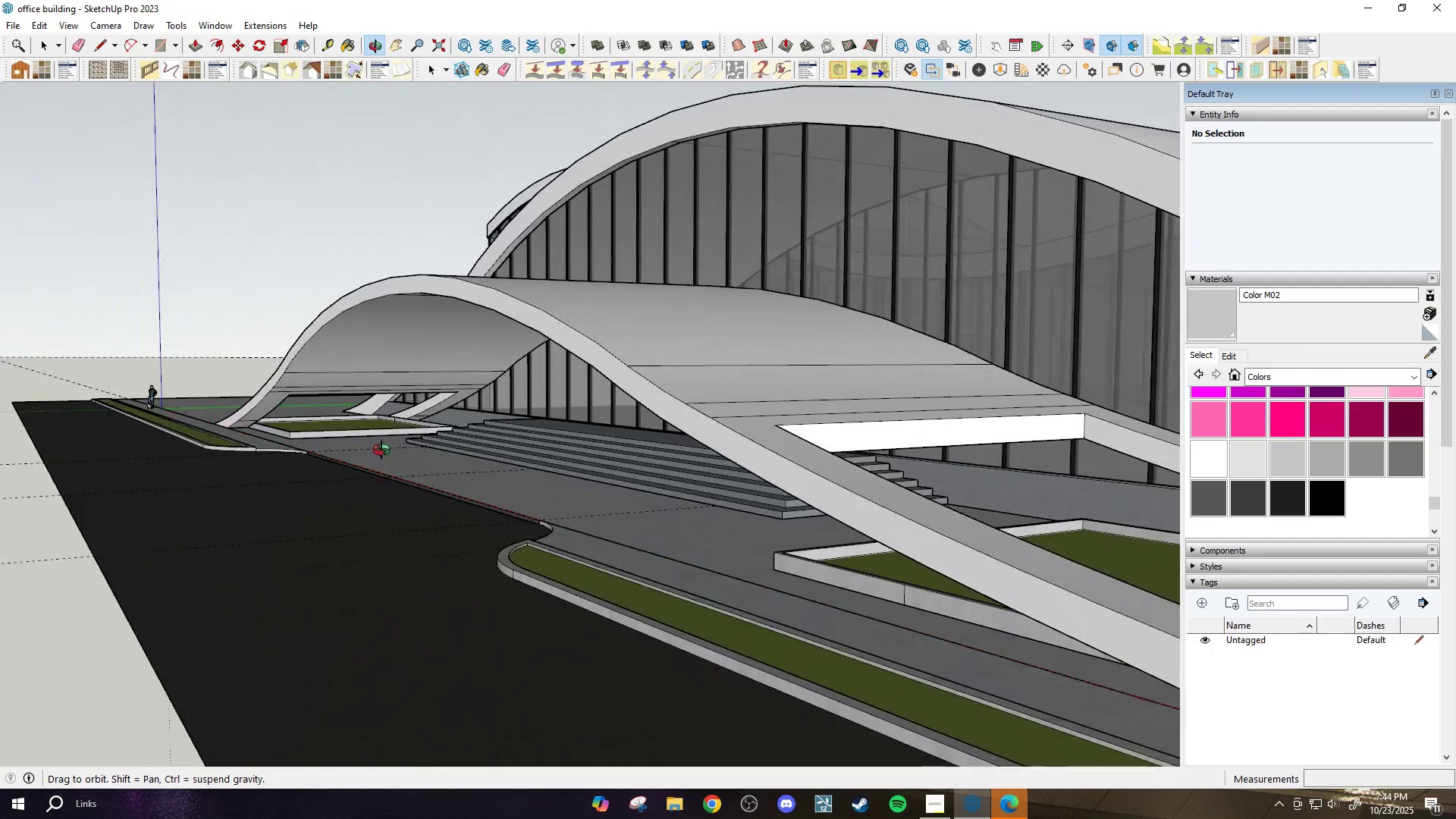 
left_click([941, 808])